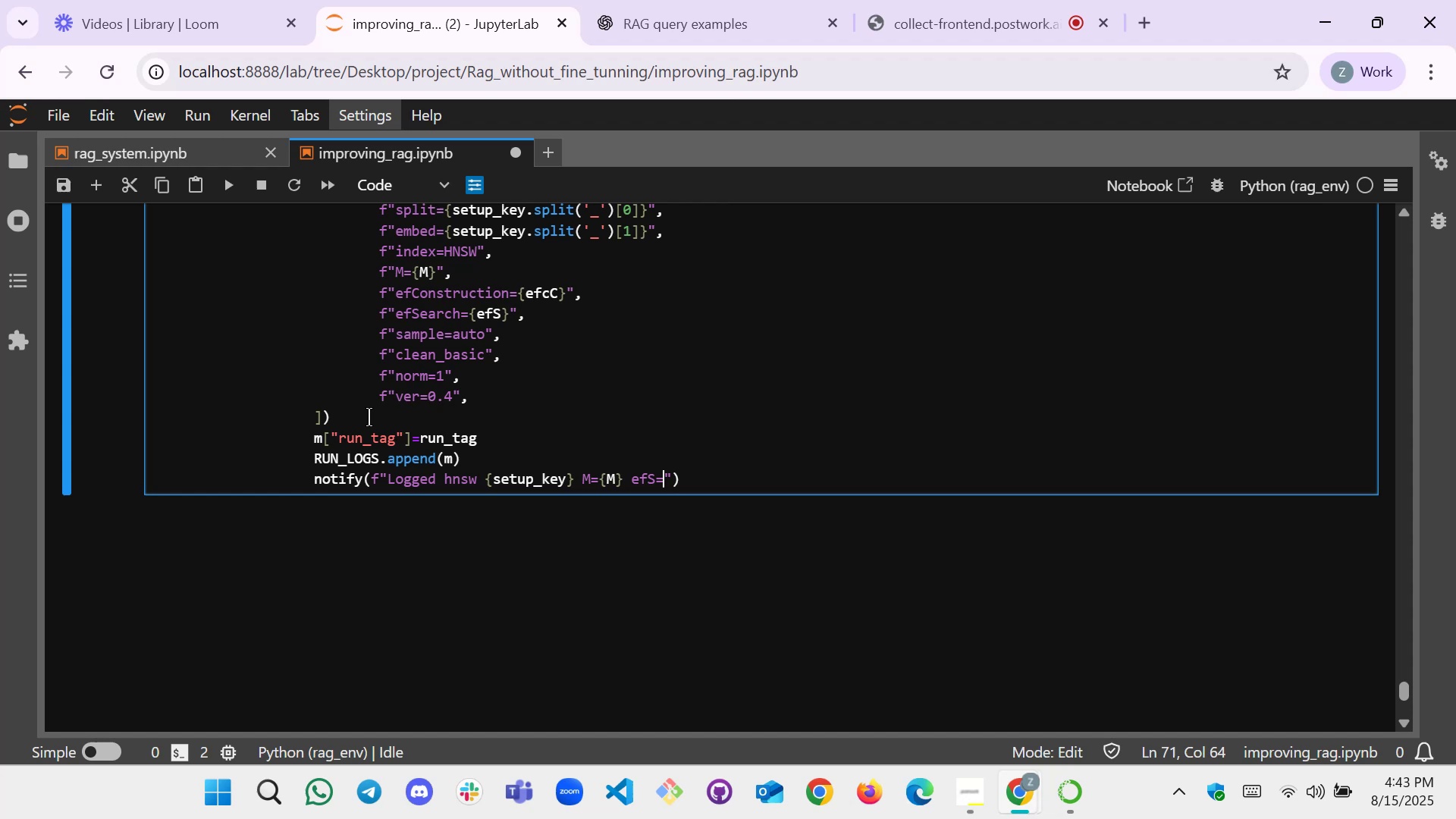 
key(Shift+BracketLeft)
 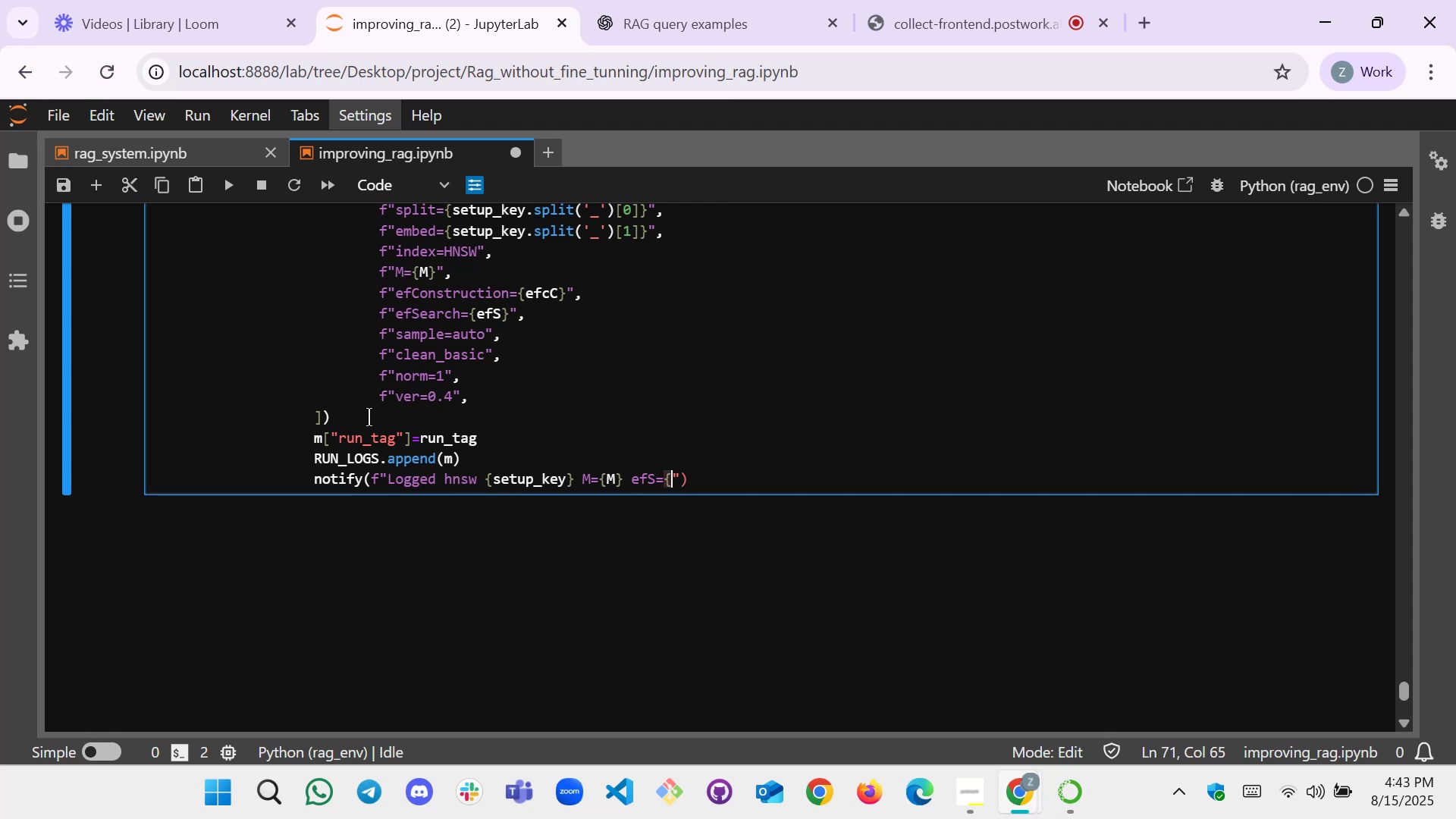 
key(Shift+BracketRight)
 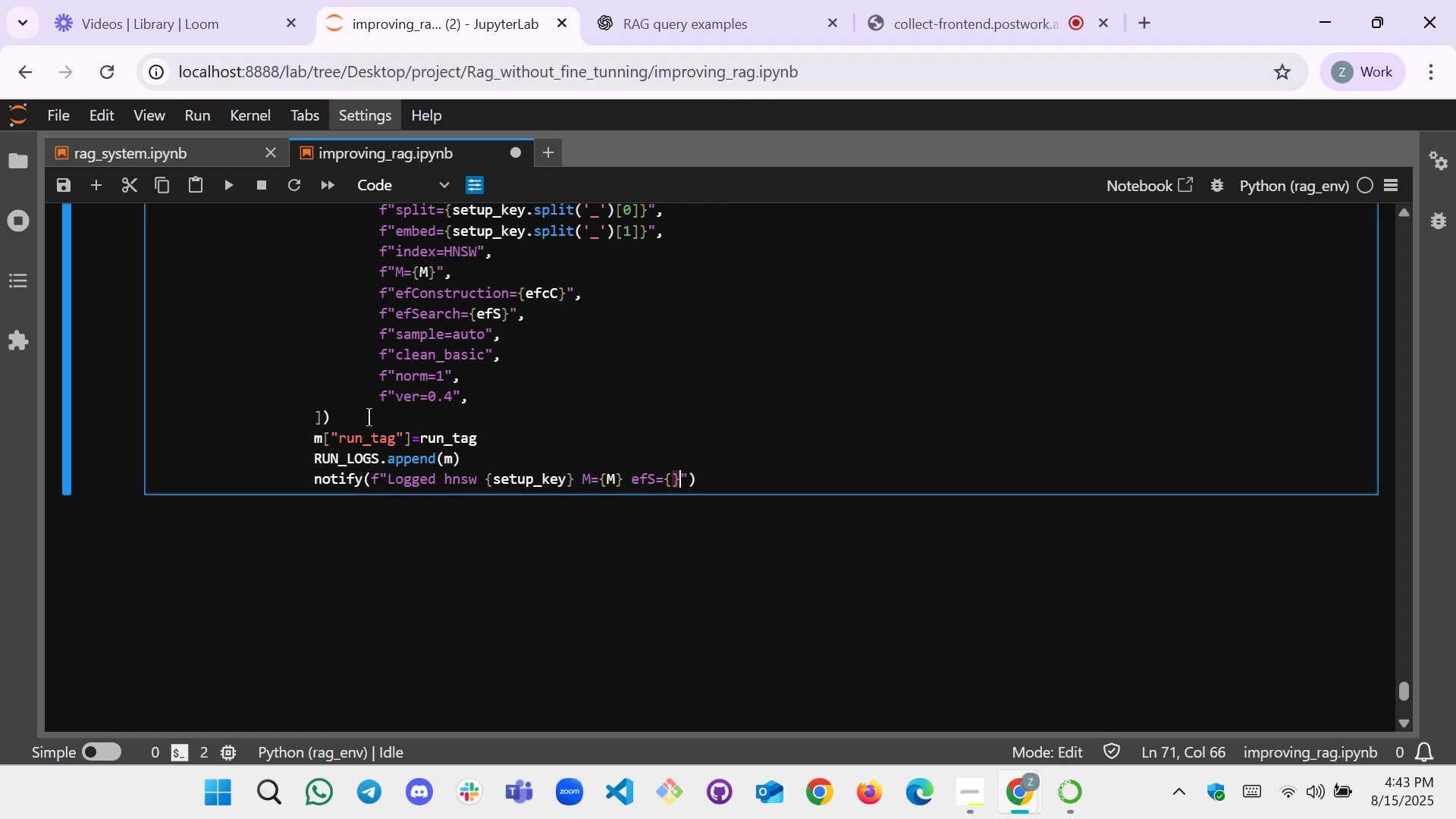 
key(ArrowLeft)
 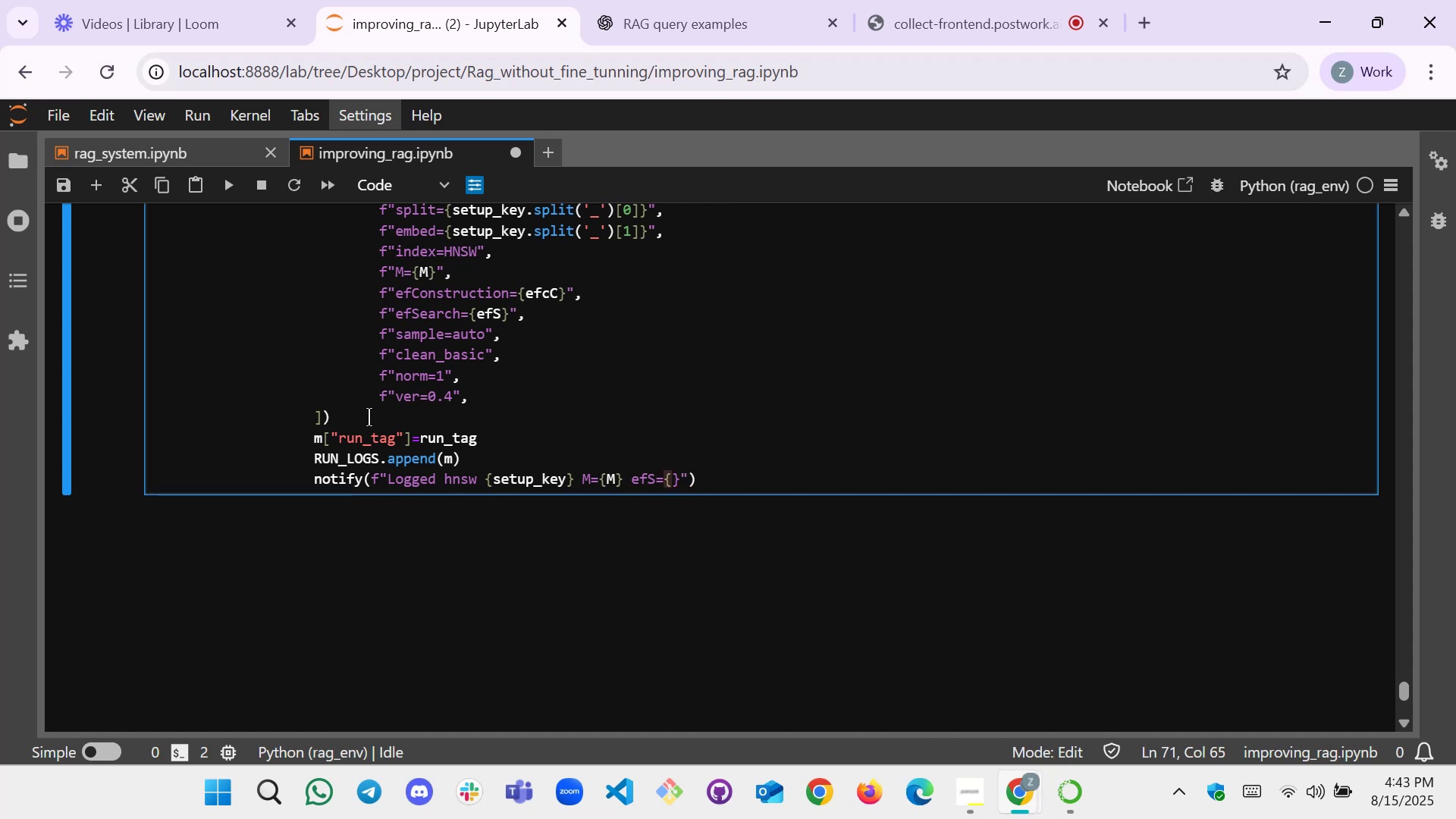 
type(efS)
 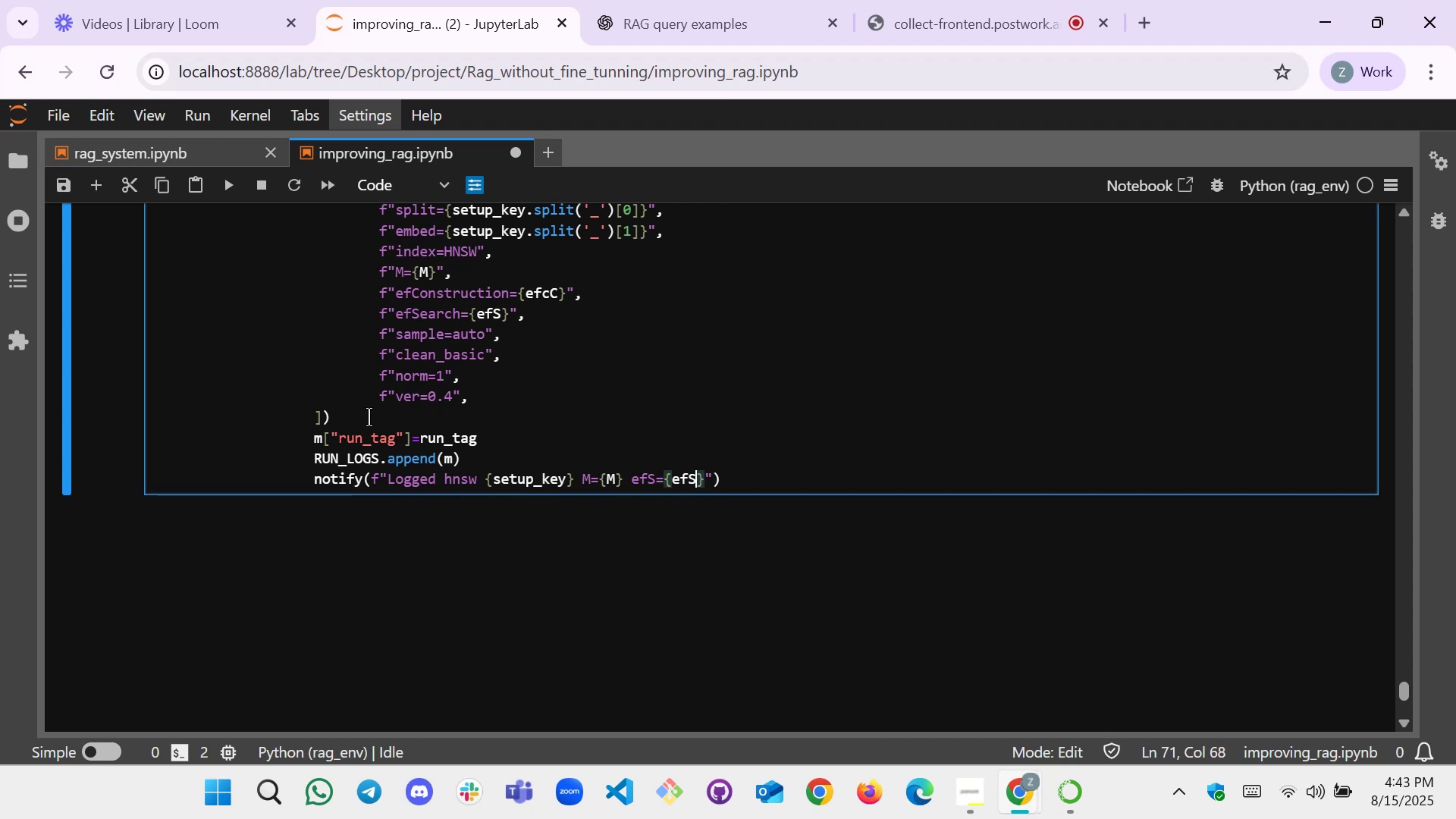 
key(ArrowRight)
 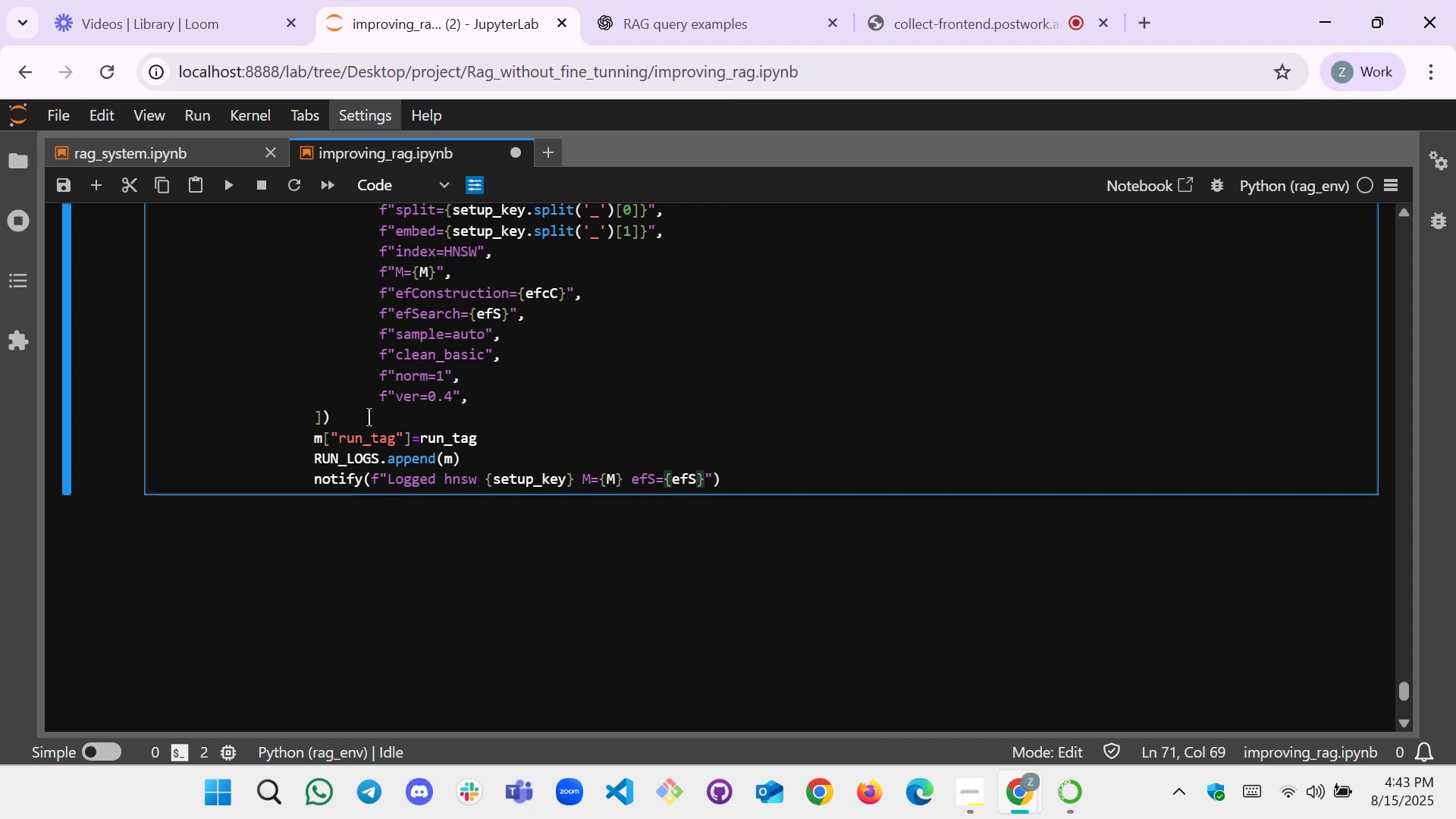 
key(Space)
 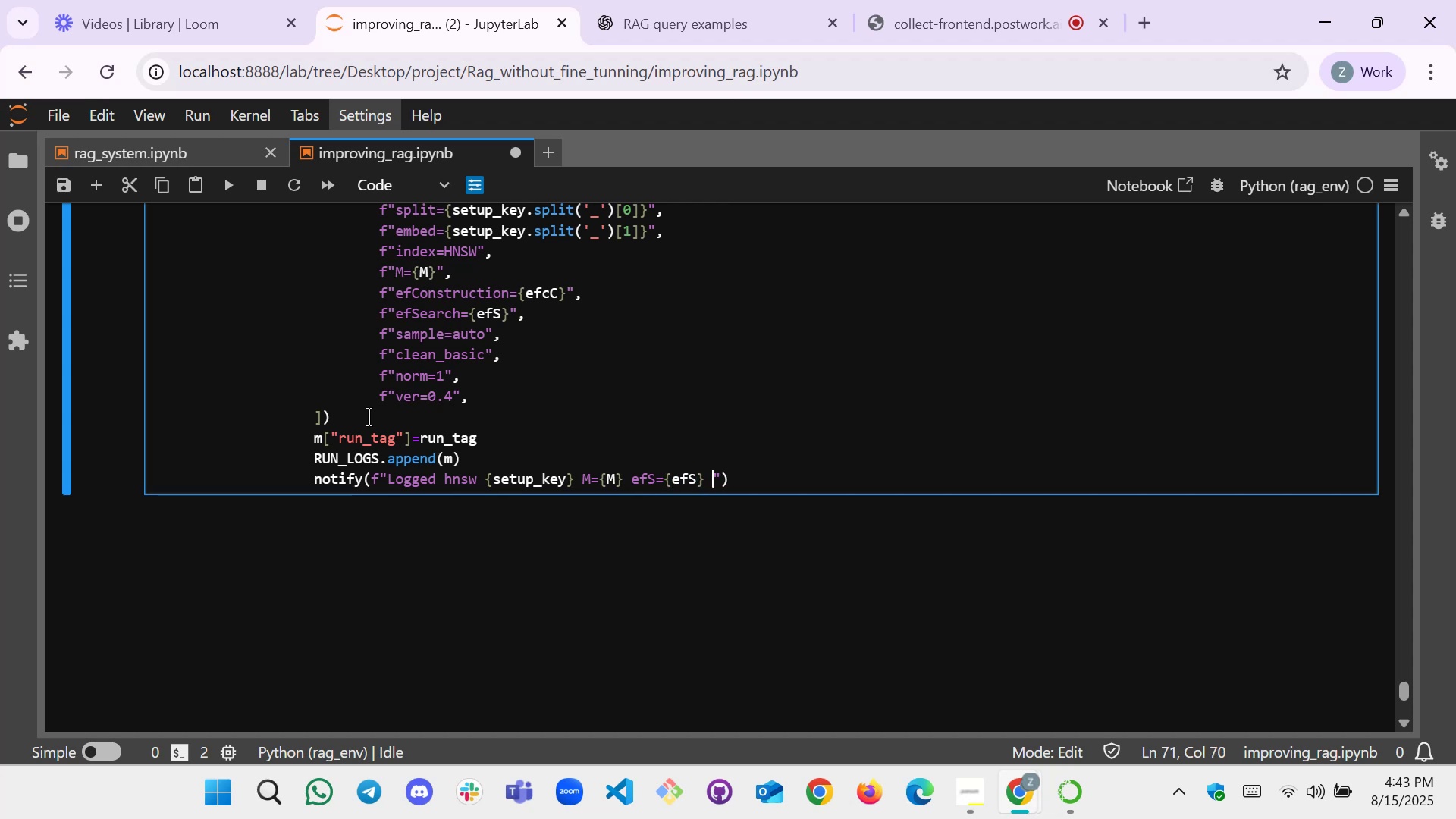 
key(K)
 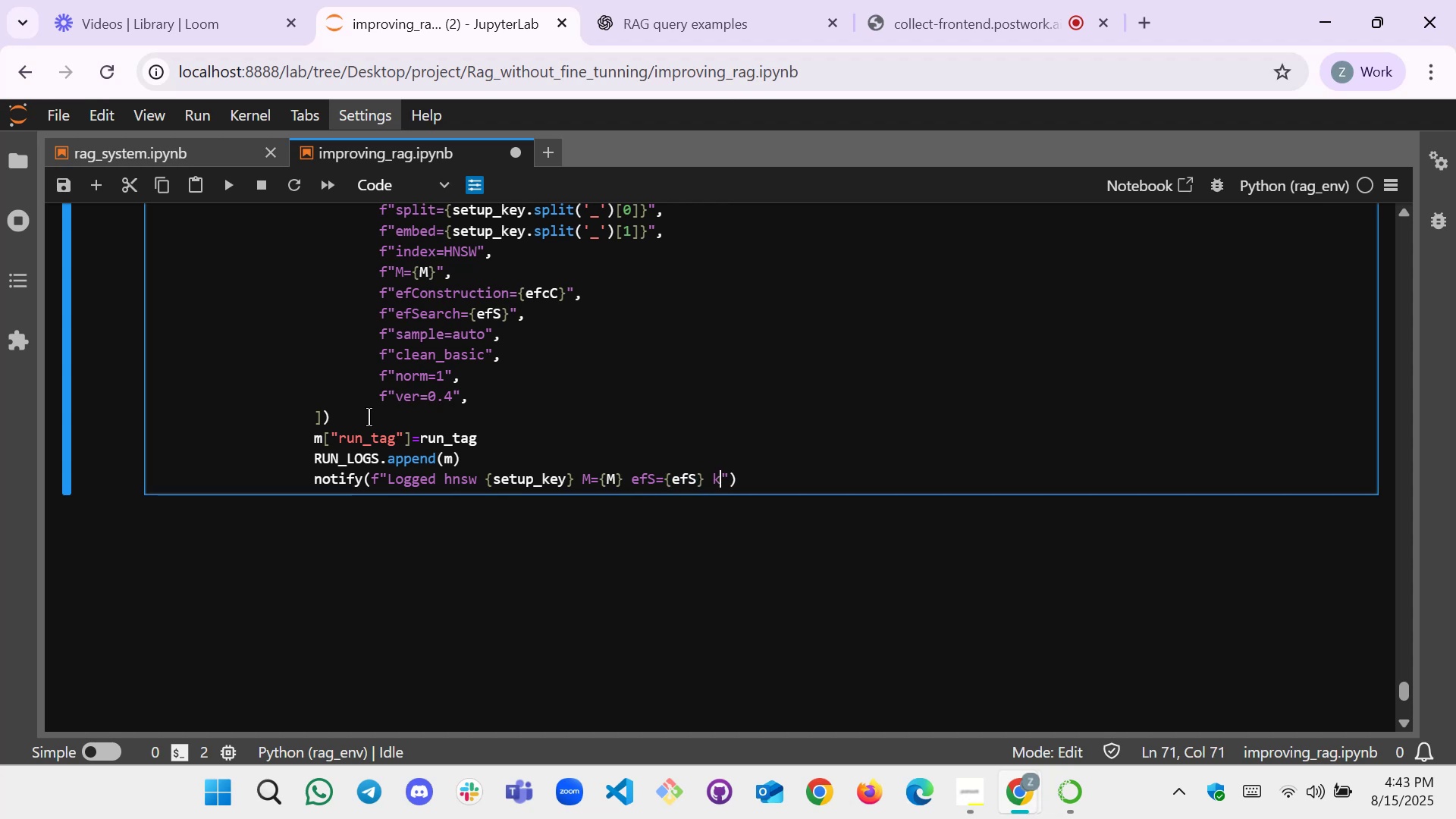 
key(Equal)
 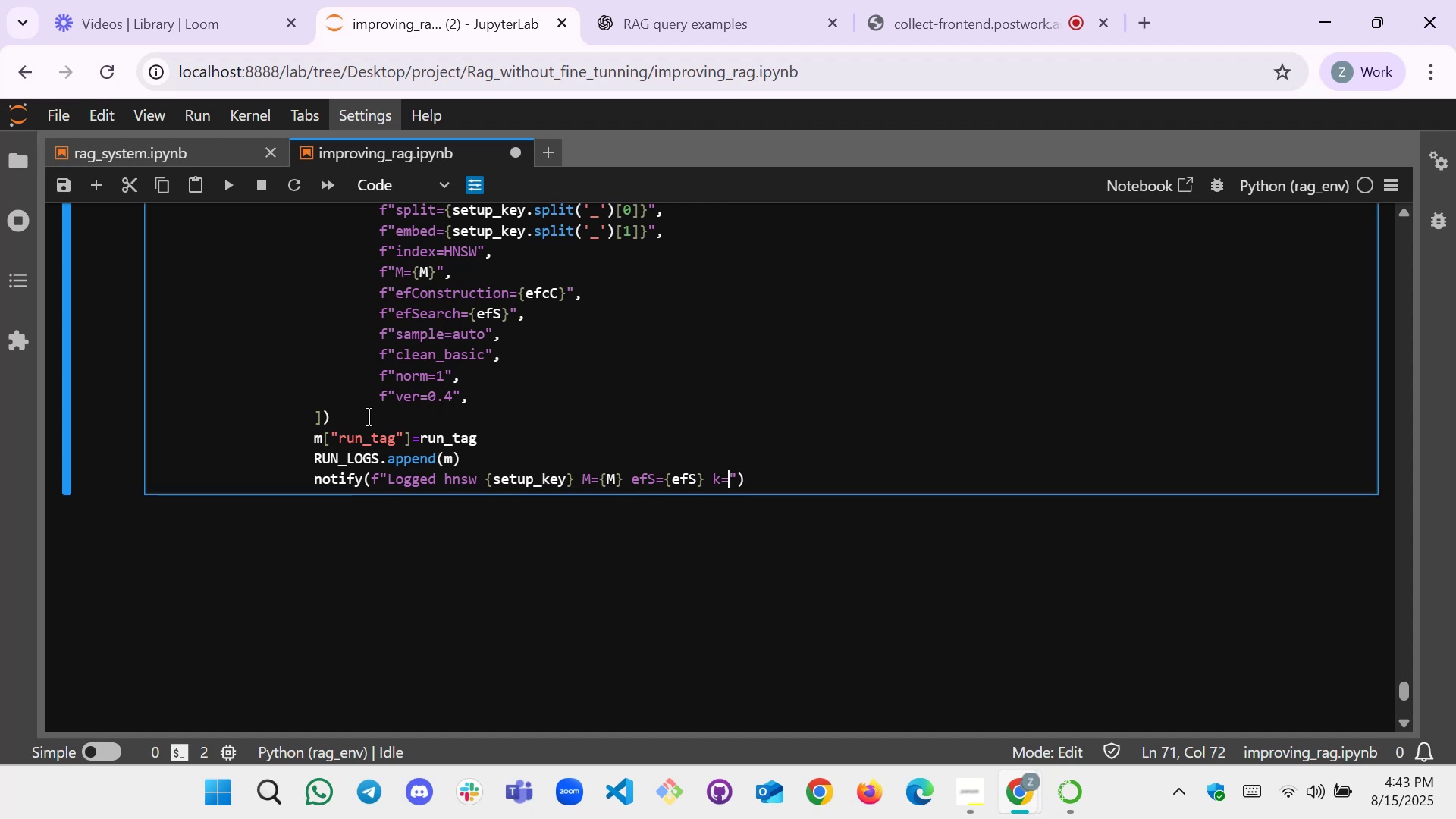 
key(Shift+BracketLeft)
 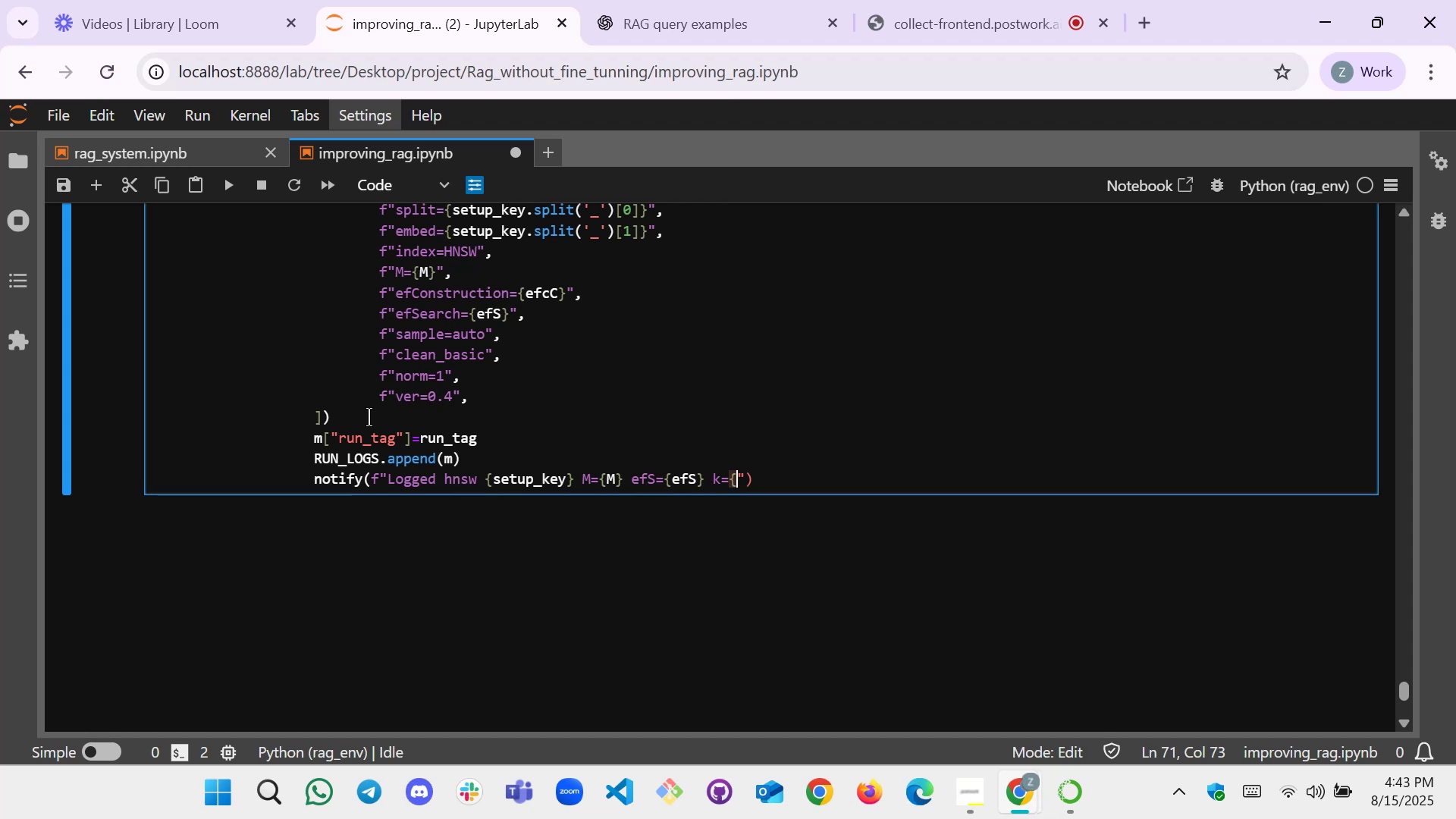 
key(Shift+BracketRight)
 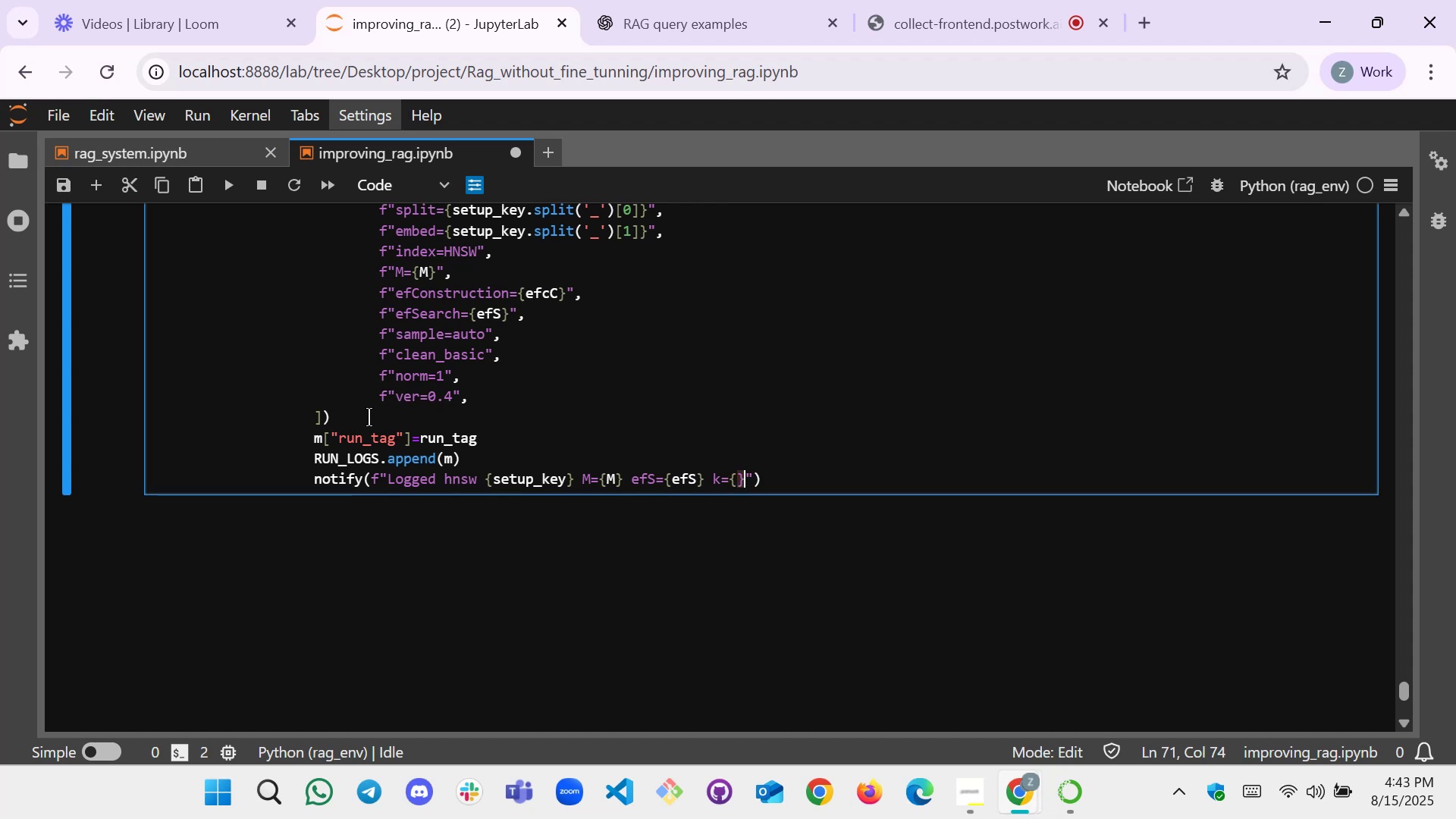 
key(ArrowLeft)
 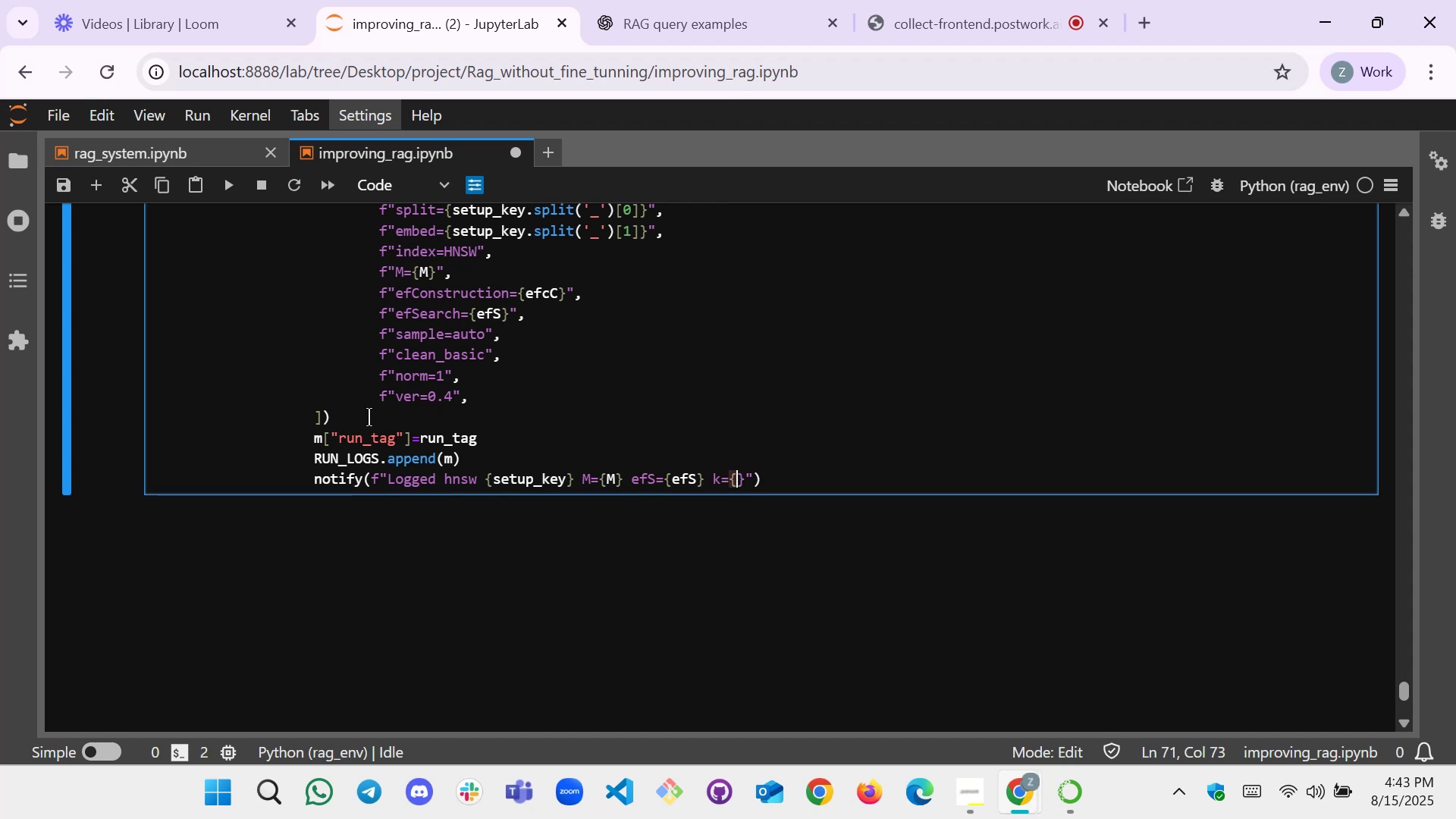 
key(Shift+ShiftLeft)
 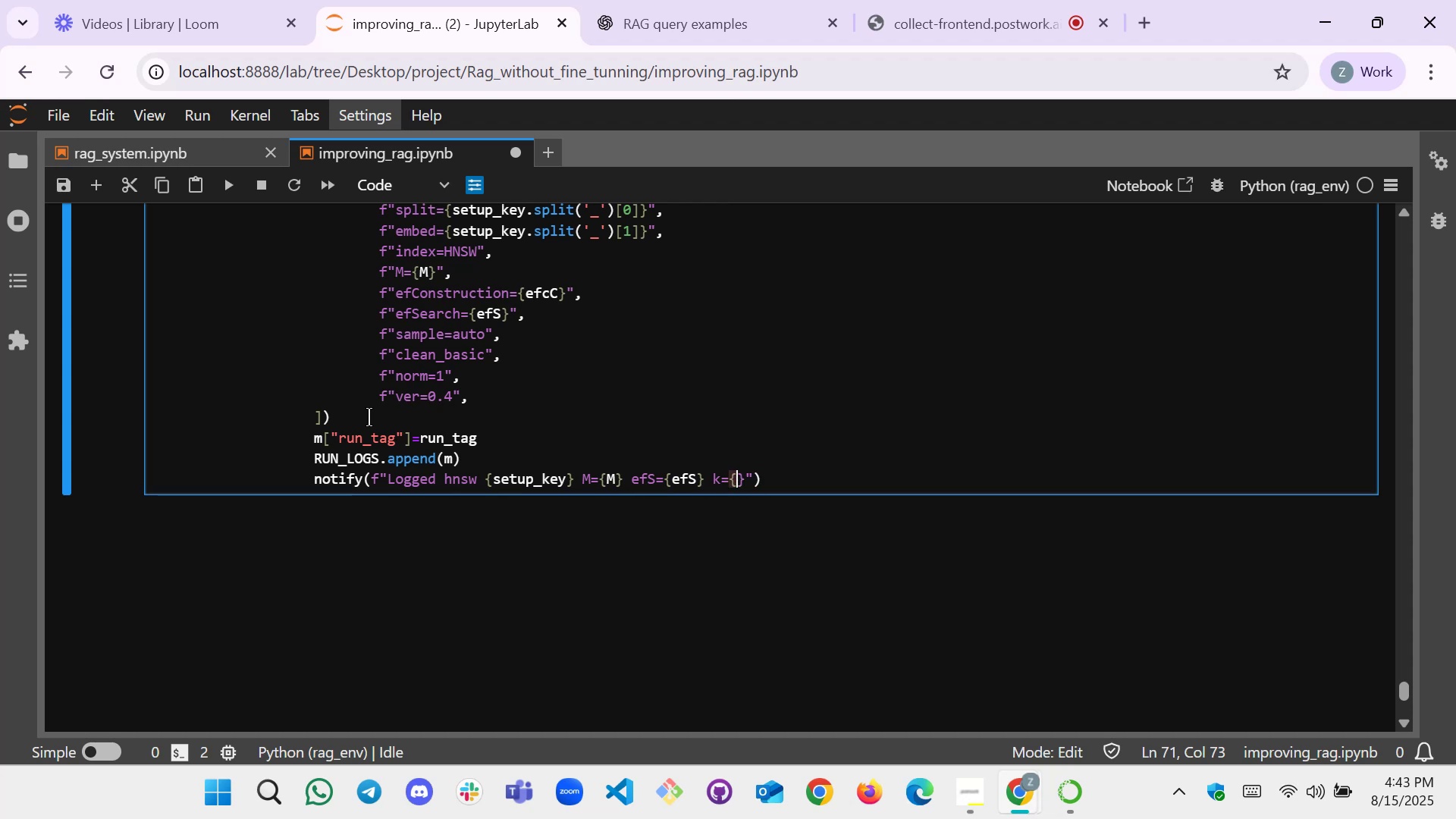 
key(K)
 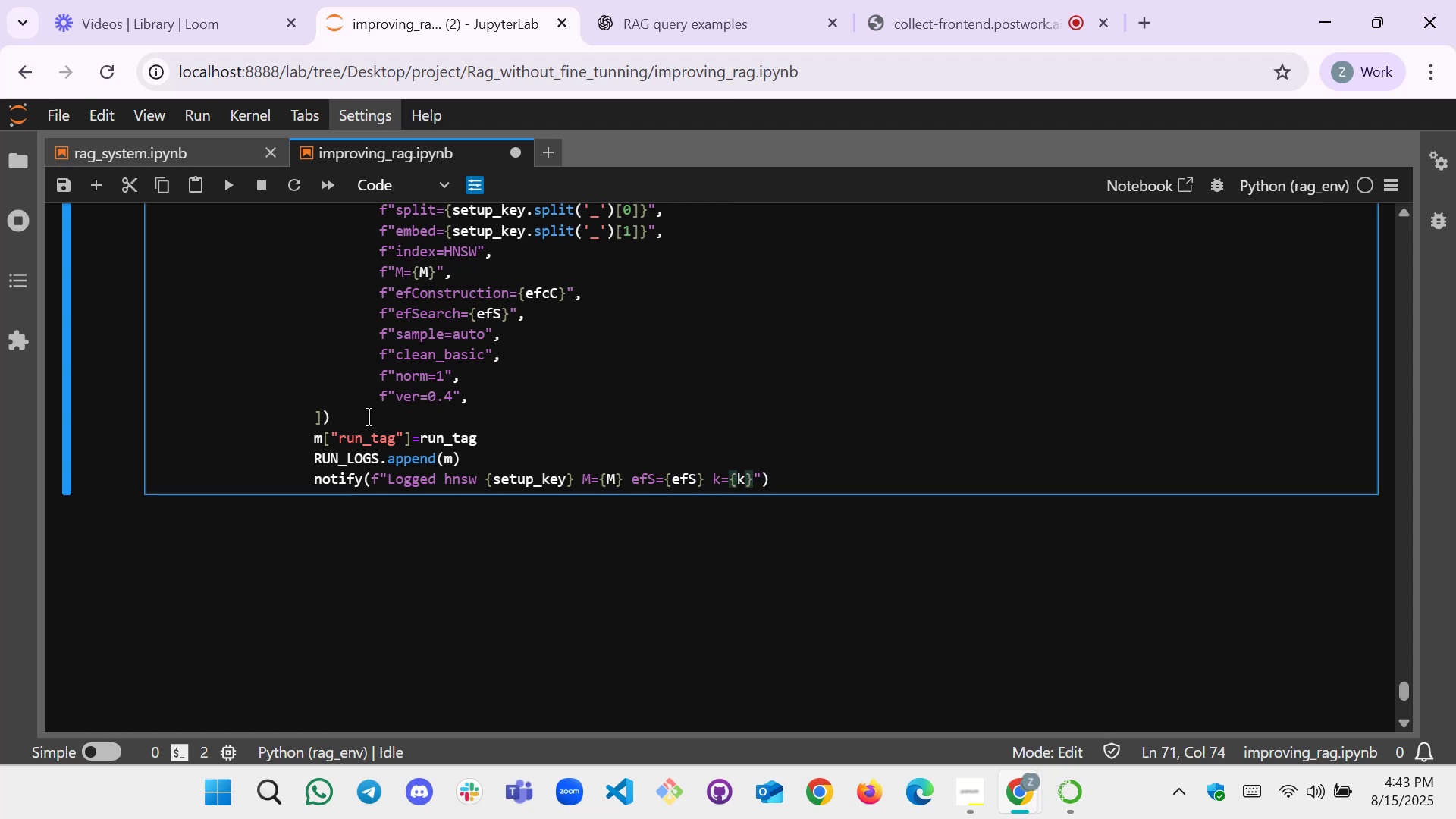 
key(ArrowRight)
 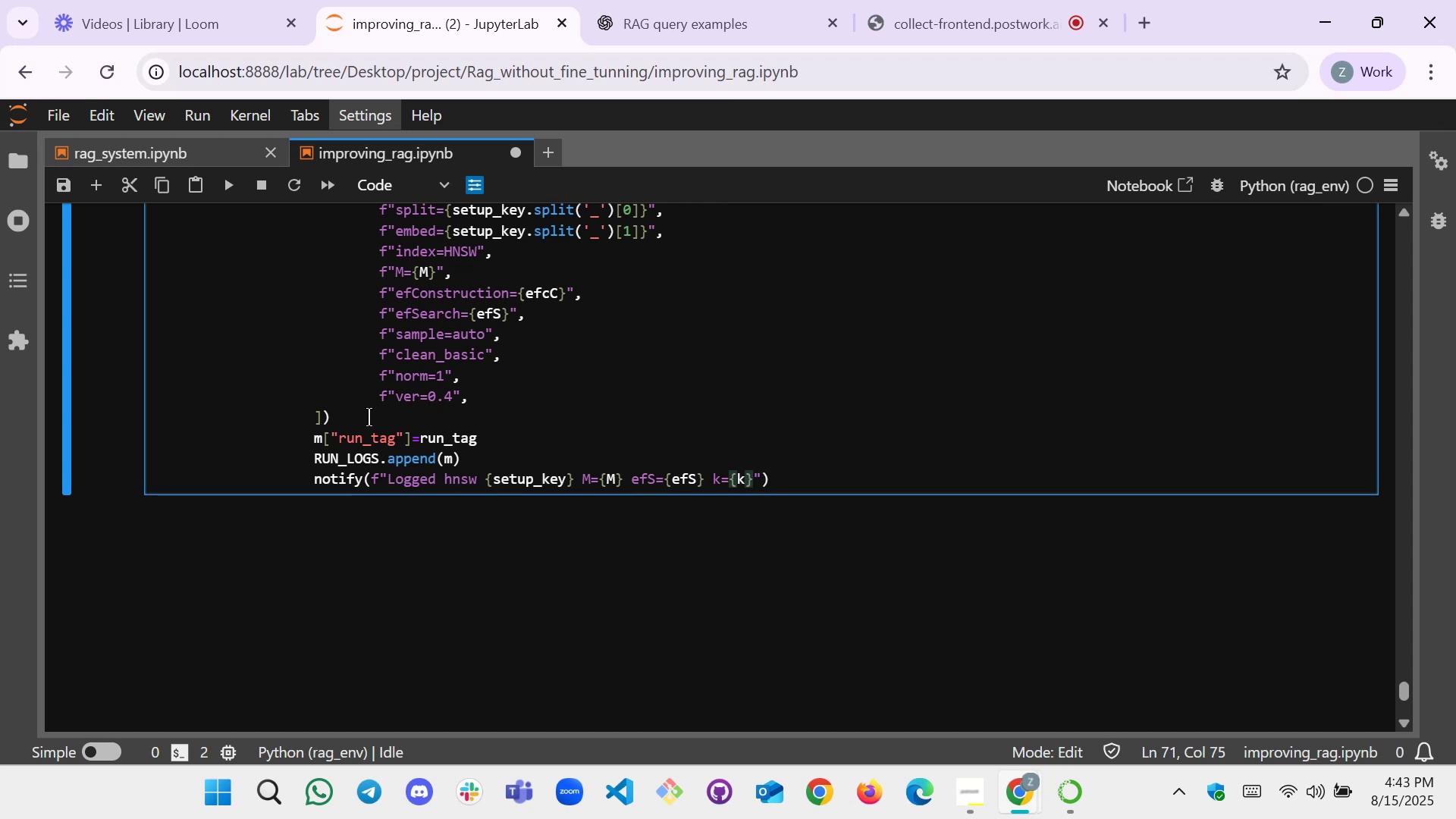 
type( _)
key(Backspace)
type(-> recall )
 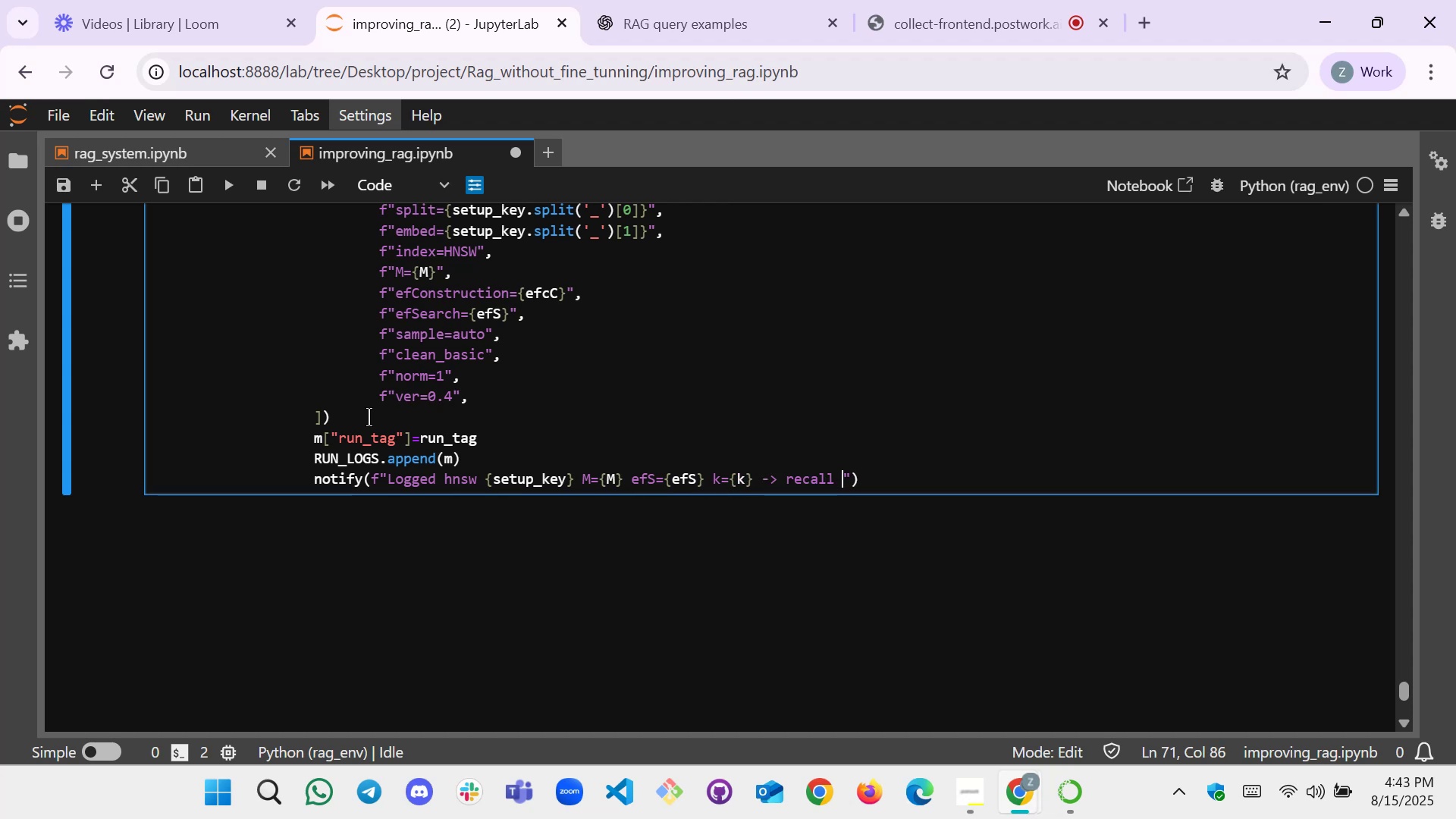 
hold_key(key=ShiftLeft, duration=1.5)
 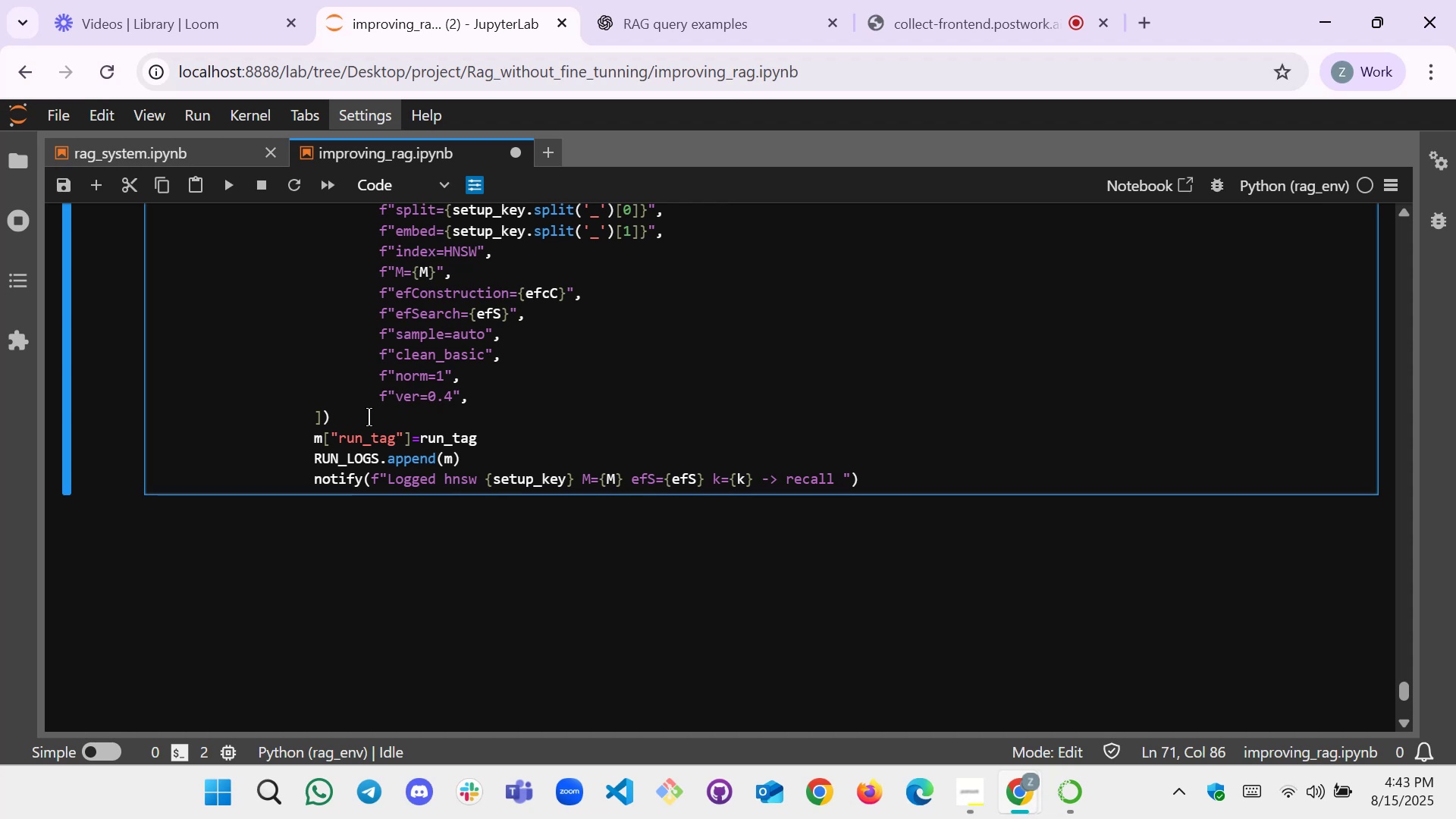 
key(Shift+BracketLeft)
 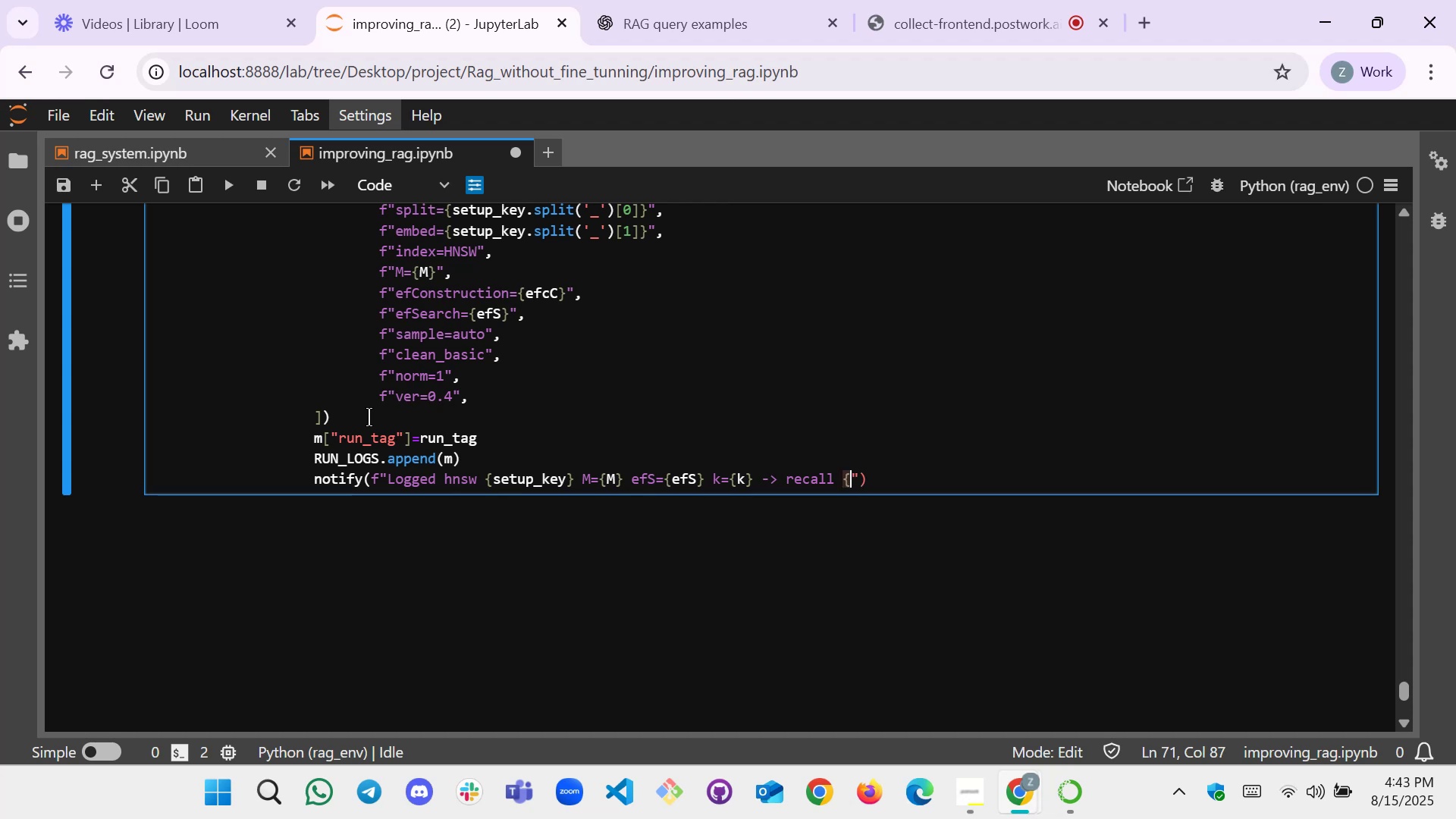 
key(Shift+BracketRight)
 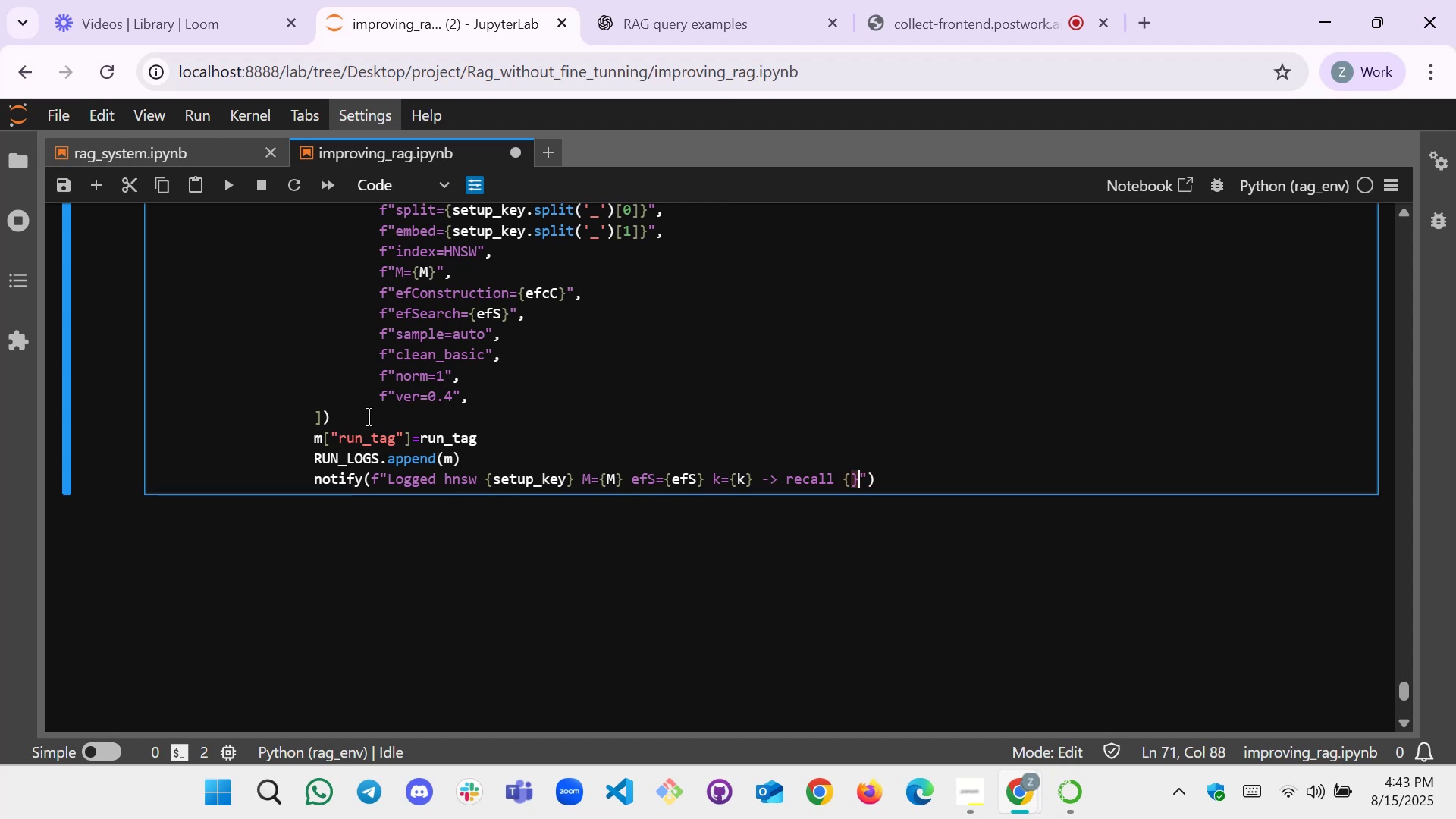 
key(ArrowLeft)
 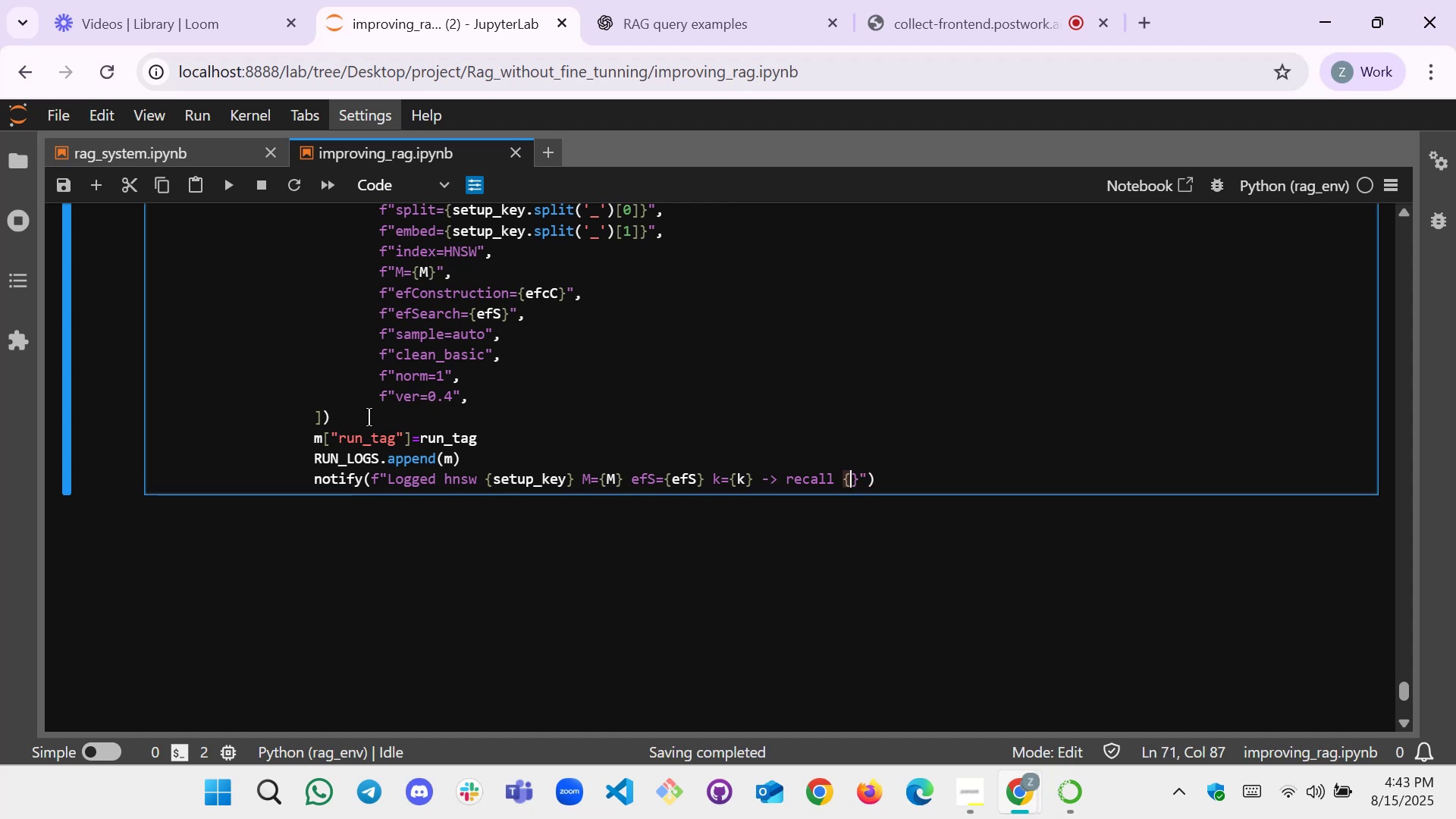 
key(M)
 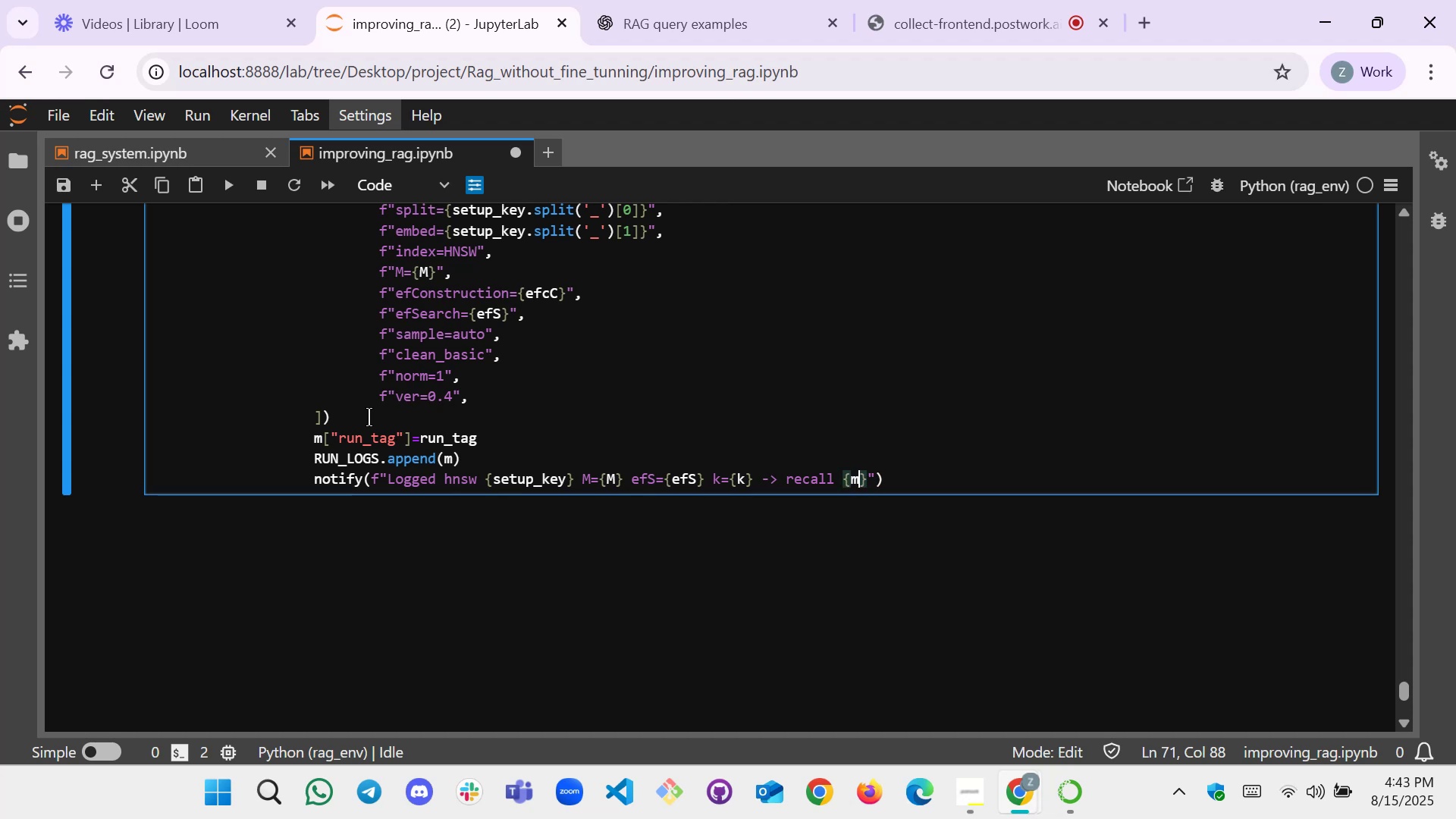 
key(BracketLeft)
 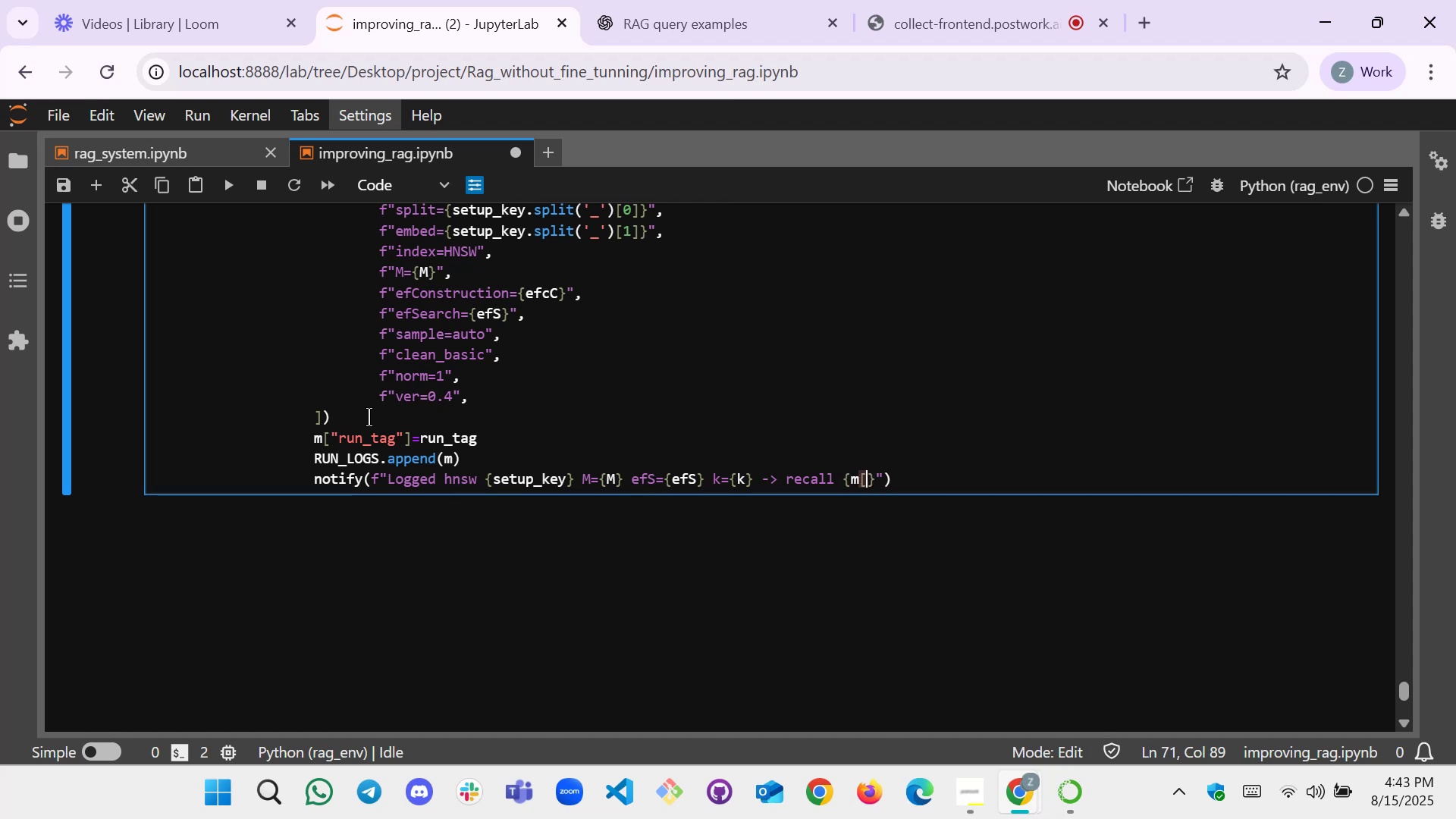 
key(BracketRight)
 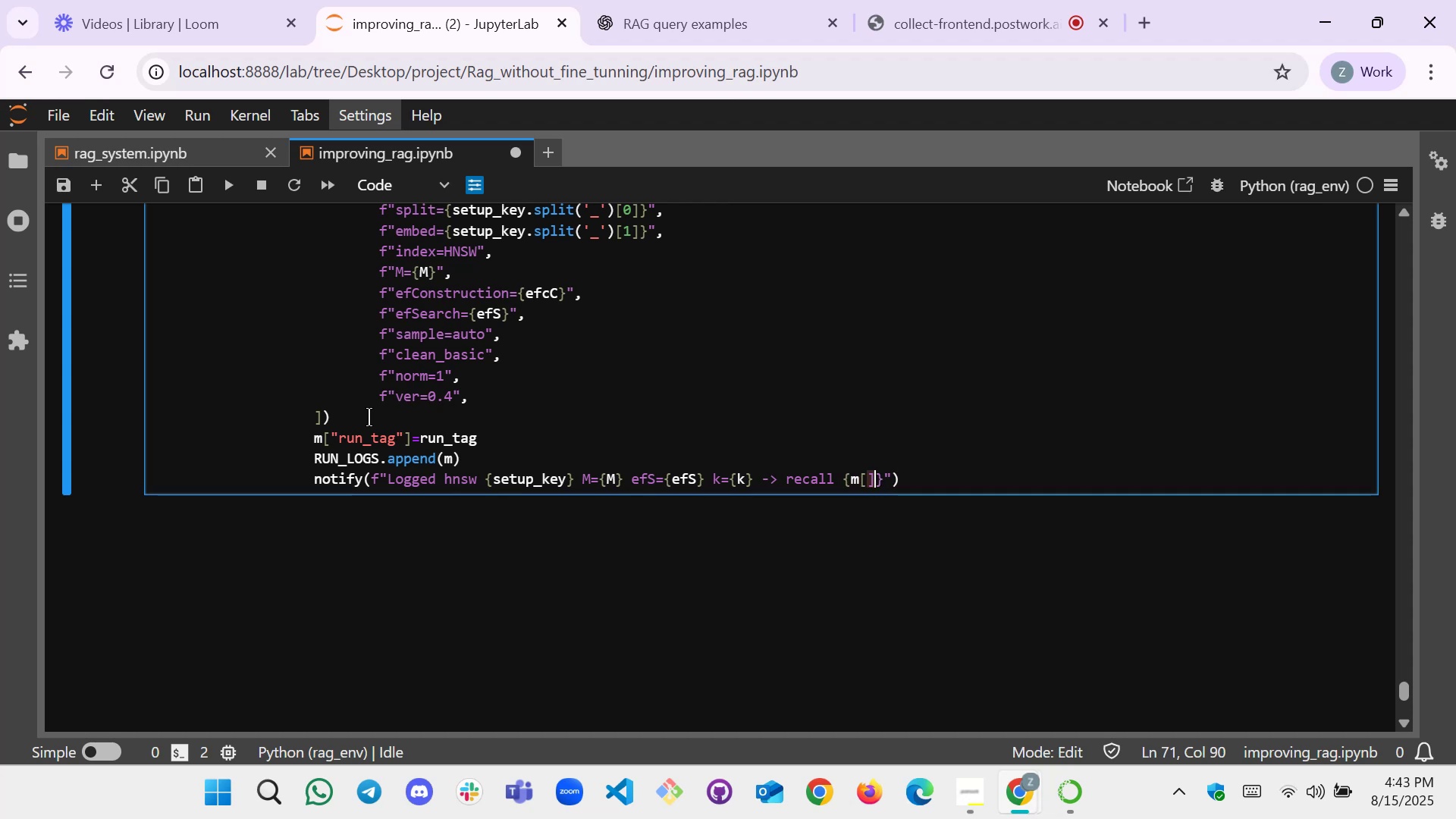 
key(ArrowLeft)
 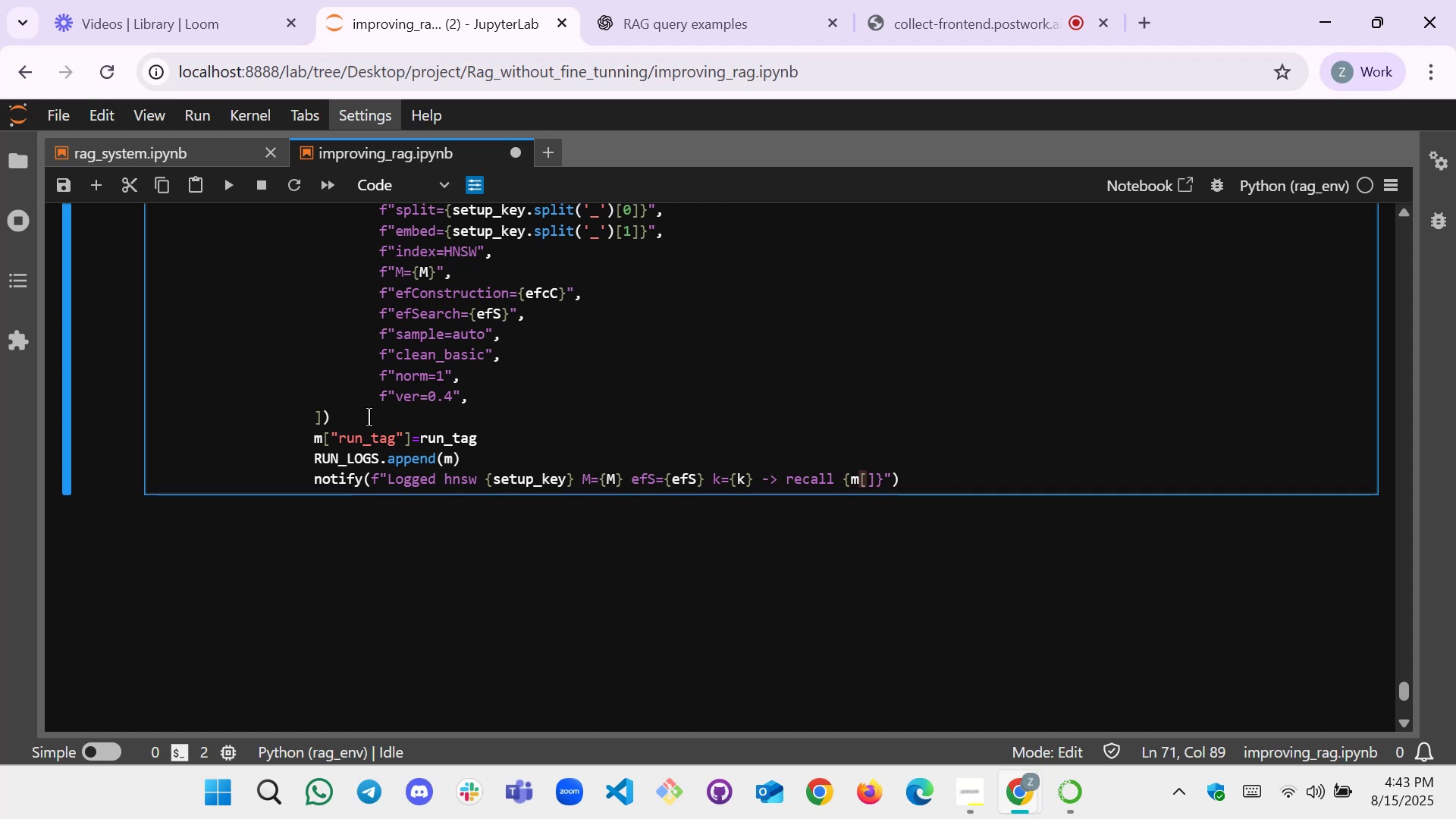 
type("reacl)
key(Backspace)
key(Backspace)
key(Backspace)
type(cla)
key(Backspace)
key(Backspace)
type(all_att)
key(Backspace)
type(_k")
 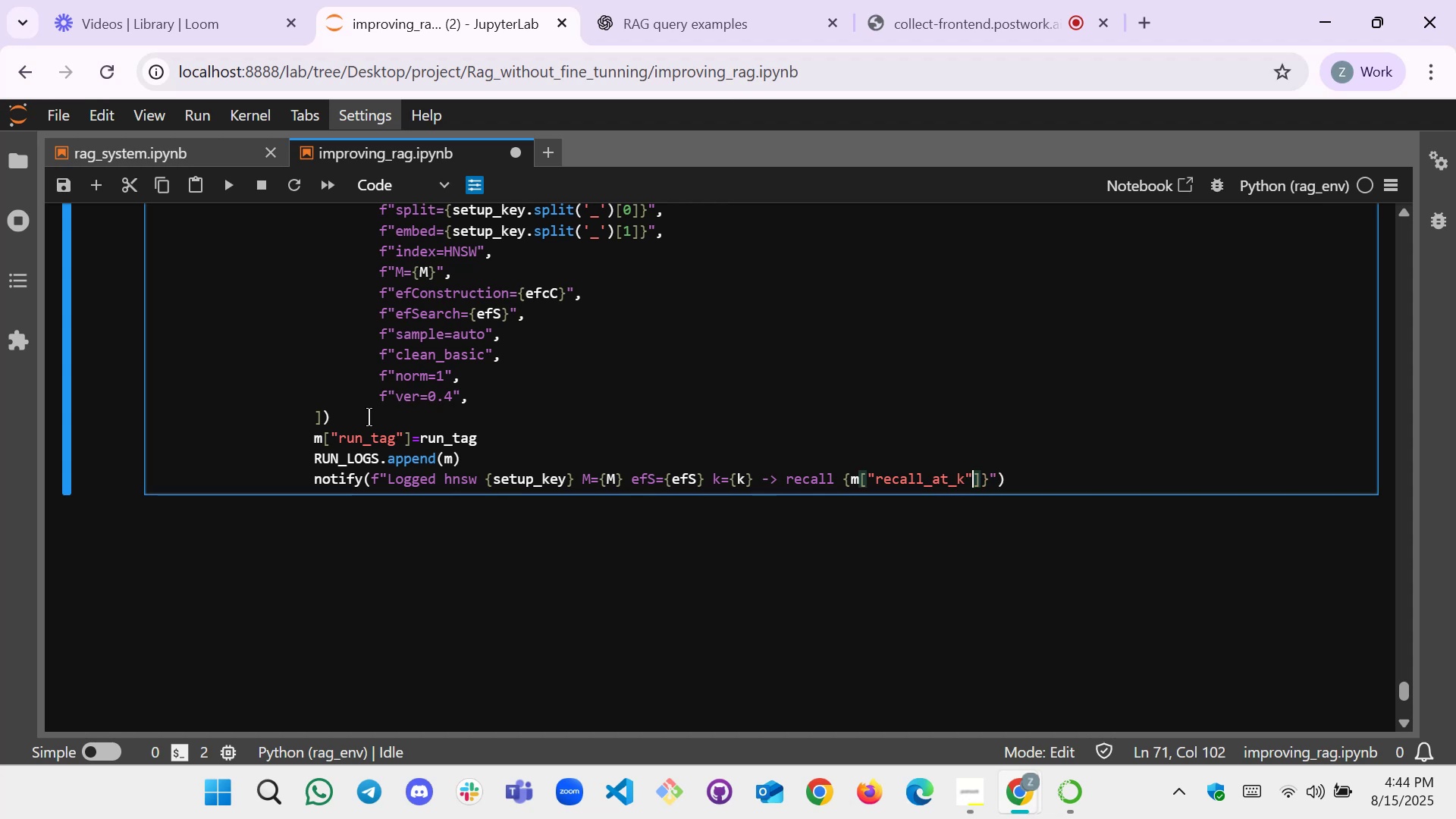 
key(ArrowRight)
 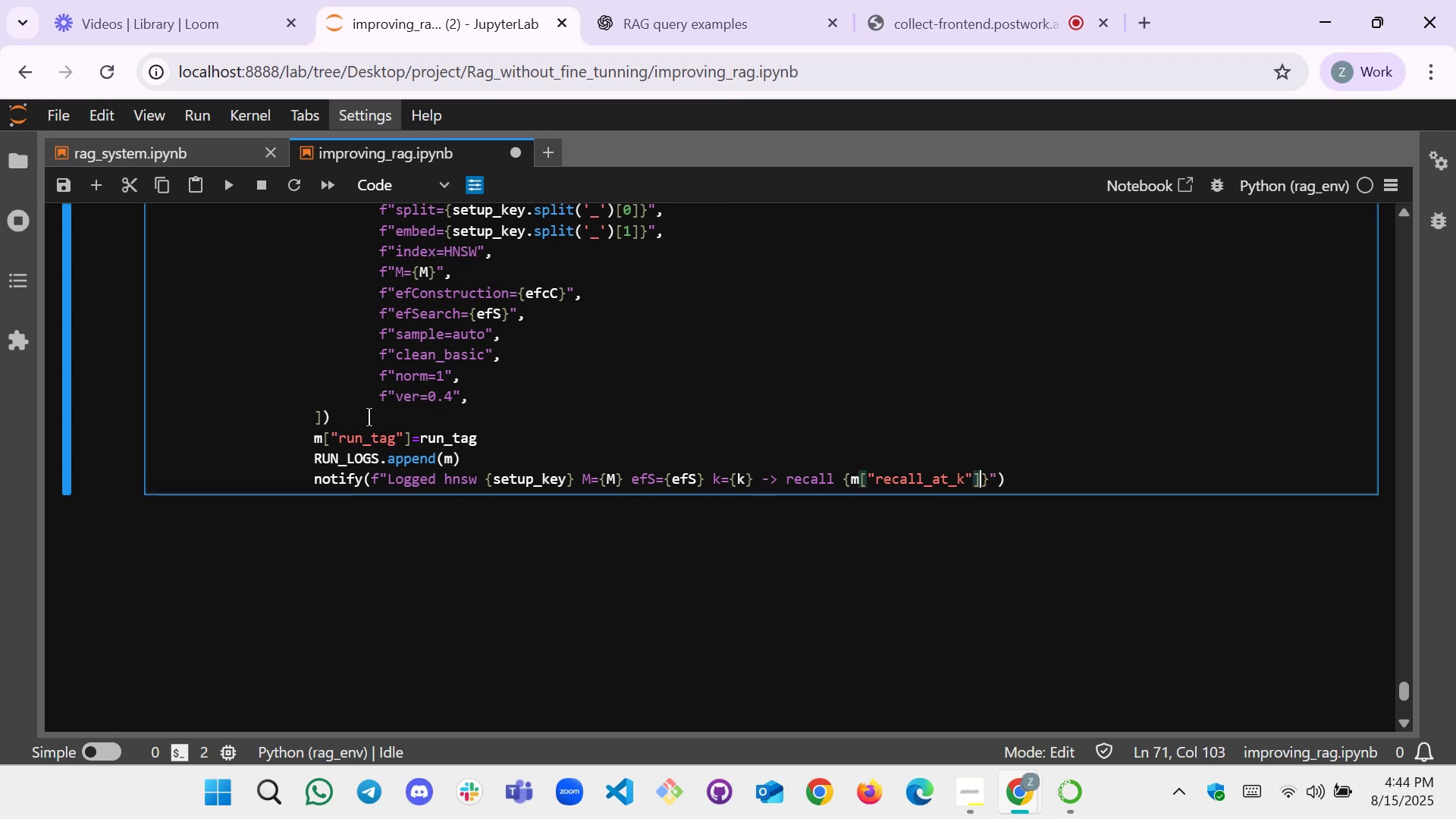 
type(:0)
key(Backspace)
type(.3f)
 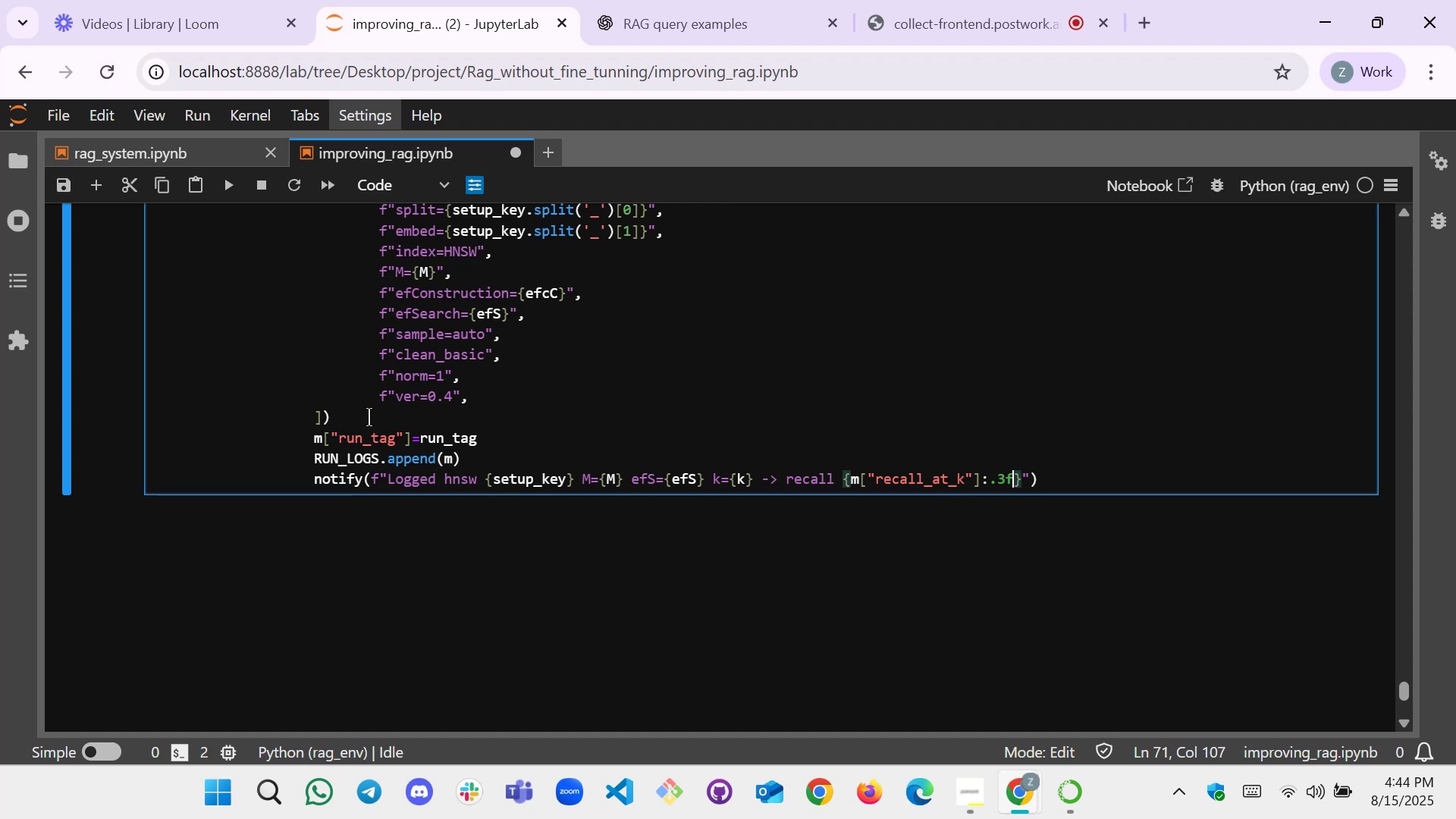 
wait(15.21)
 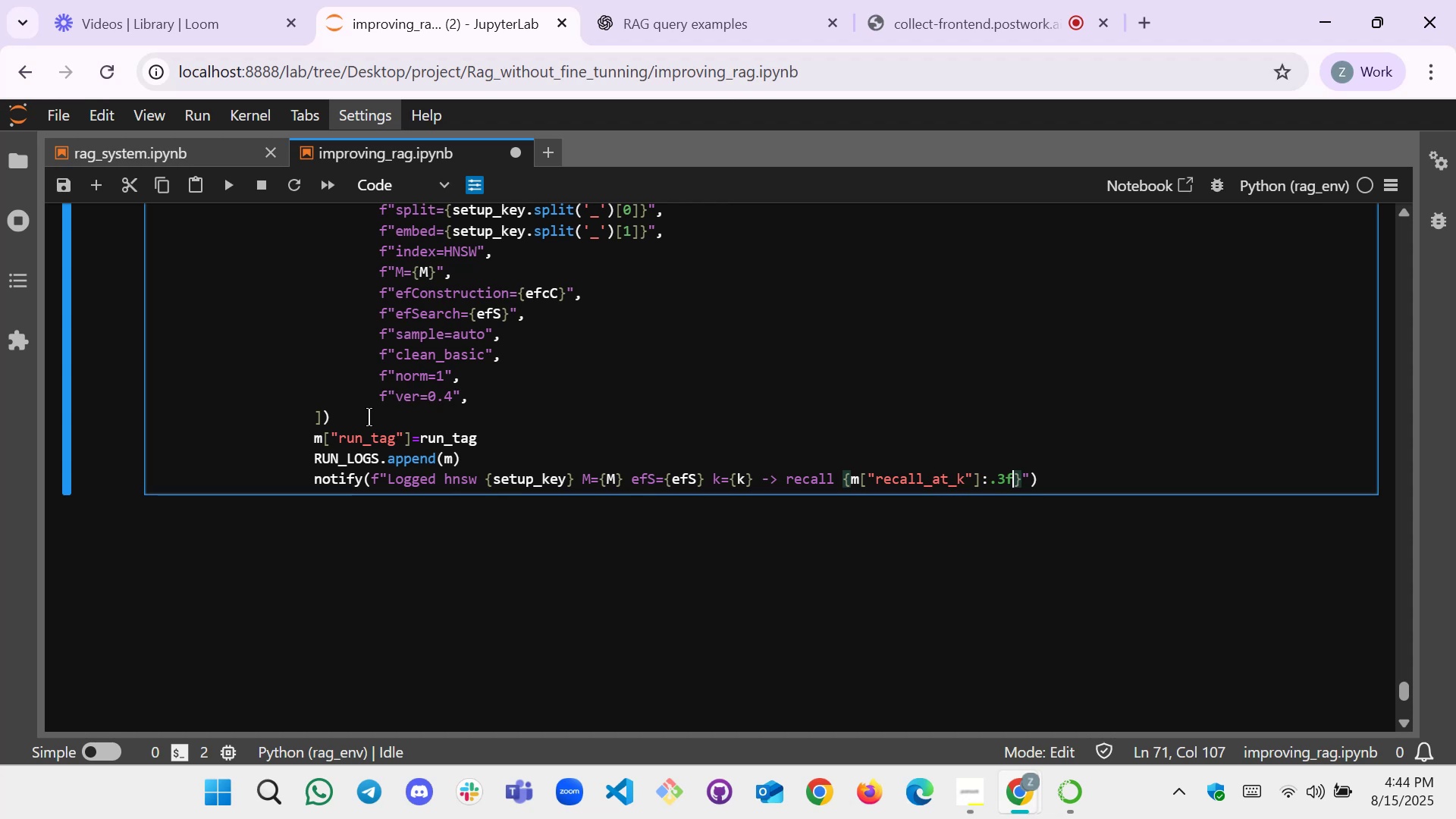 
left_click([620, 418])
 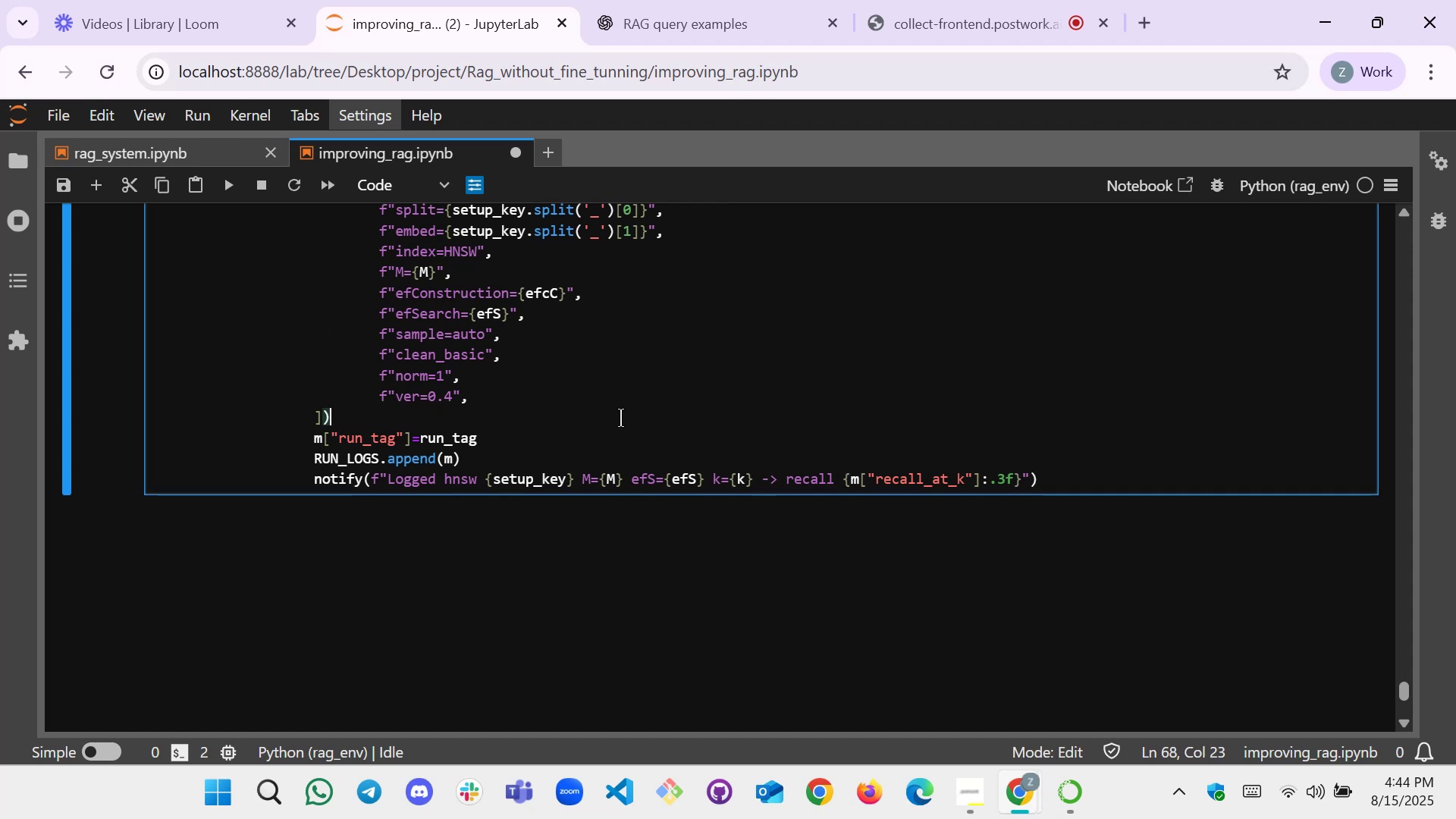 
hold_key(key=ControlLeft, duration=0.65)
 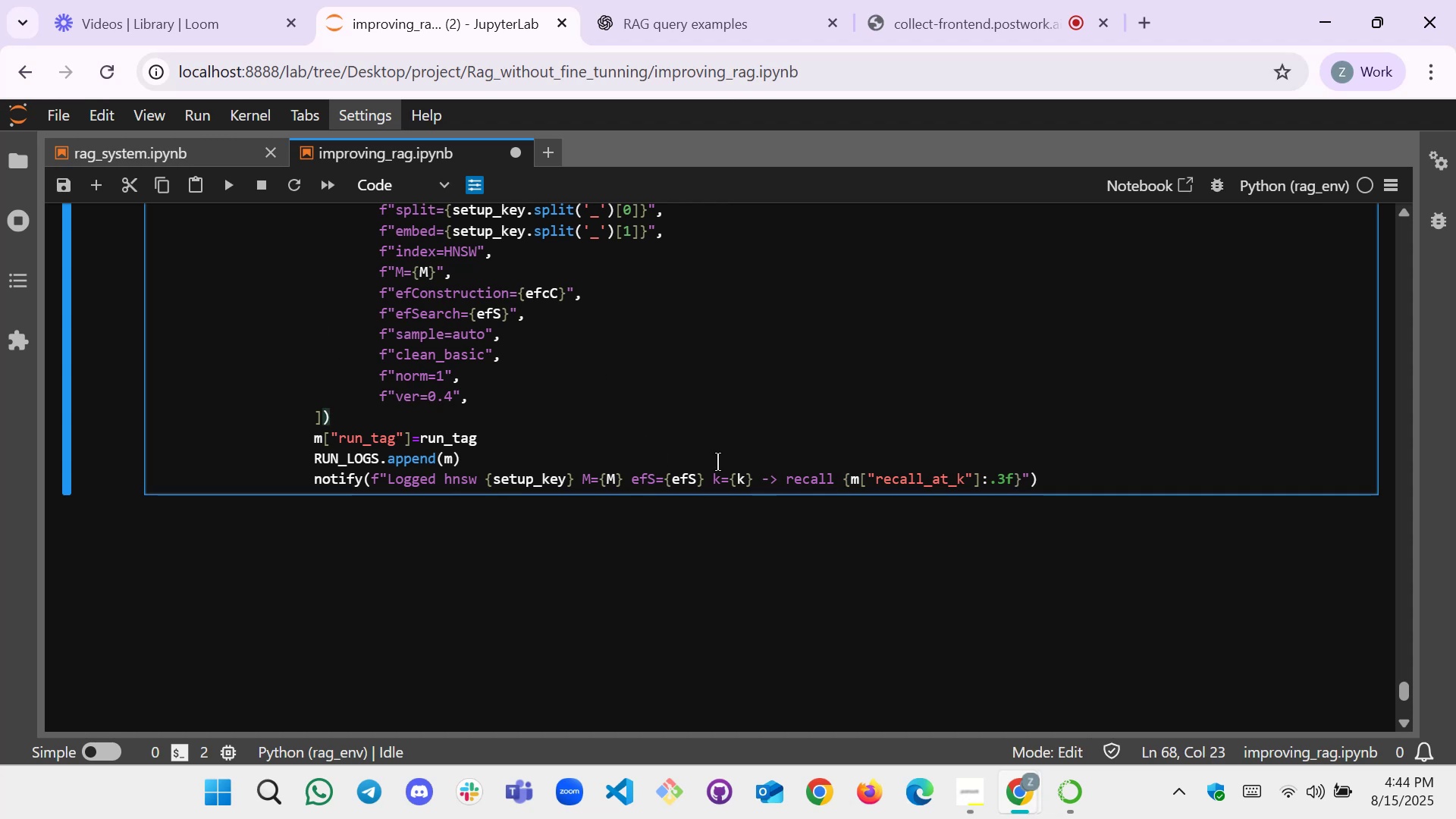 
key(Control+S)
 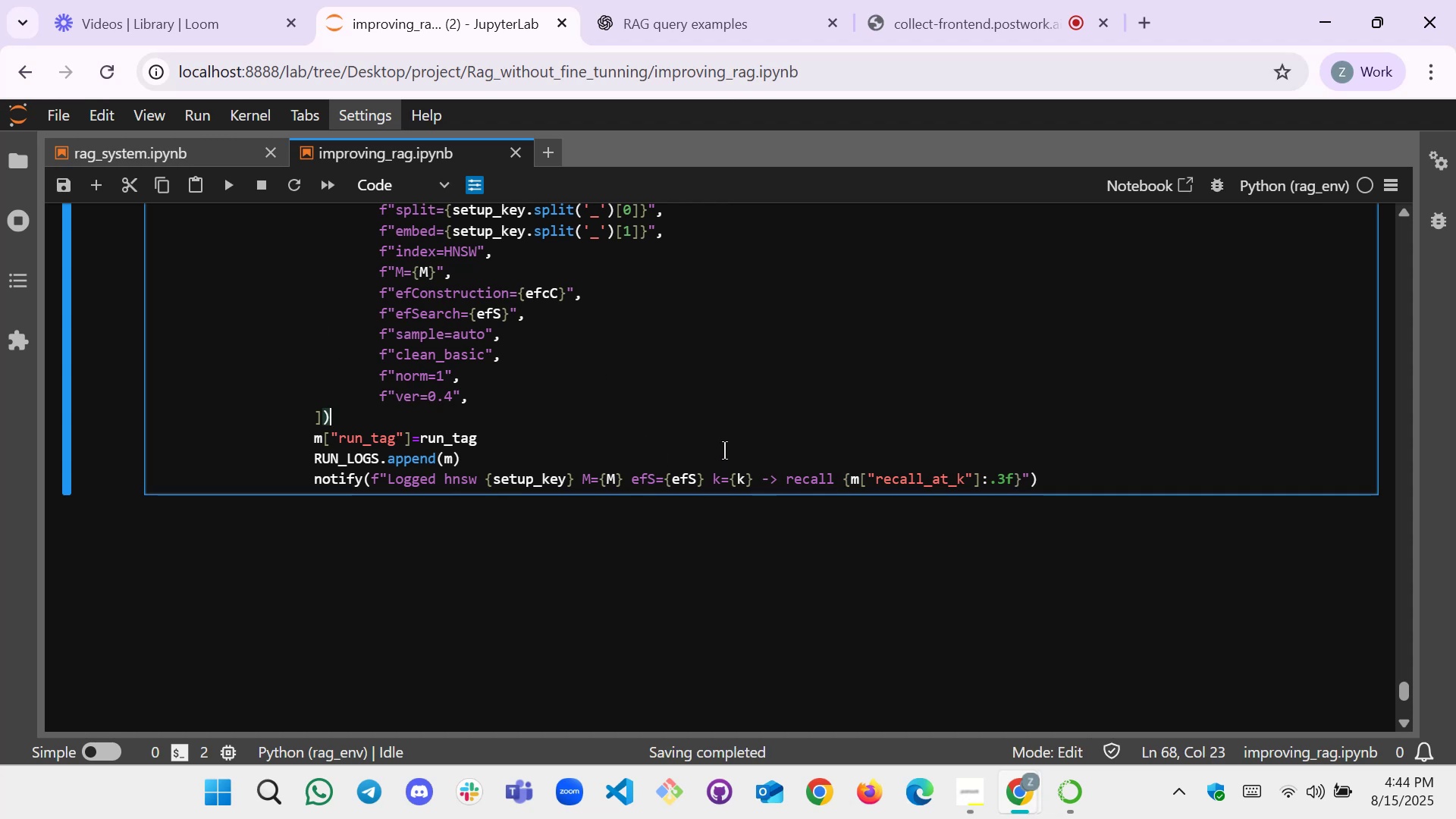 
hold_key(key=ControlLeft, duration=1.34)
 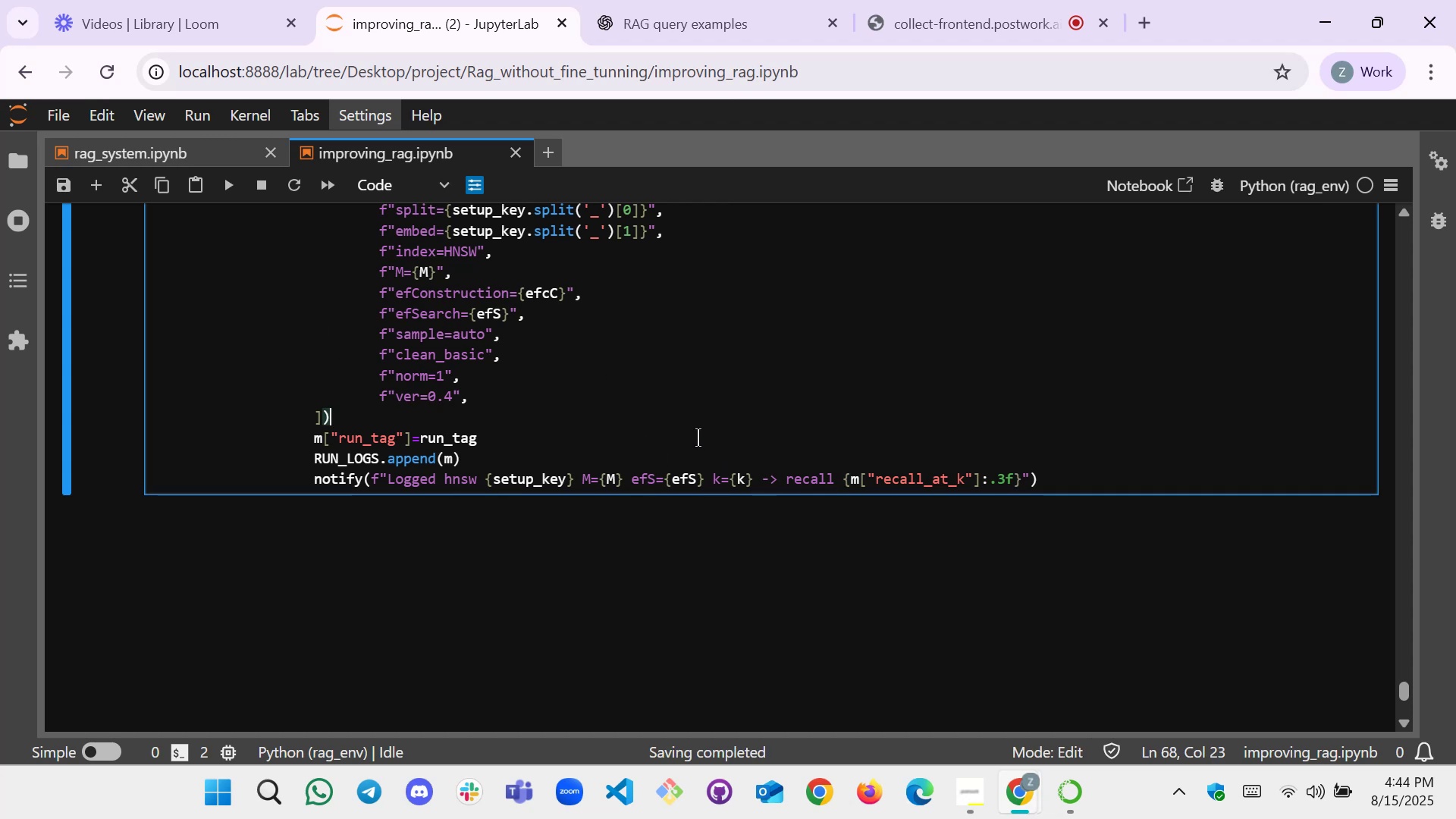 
left_click([698, 438])
 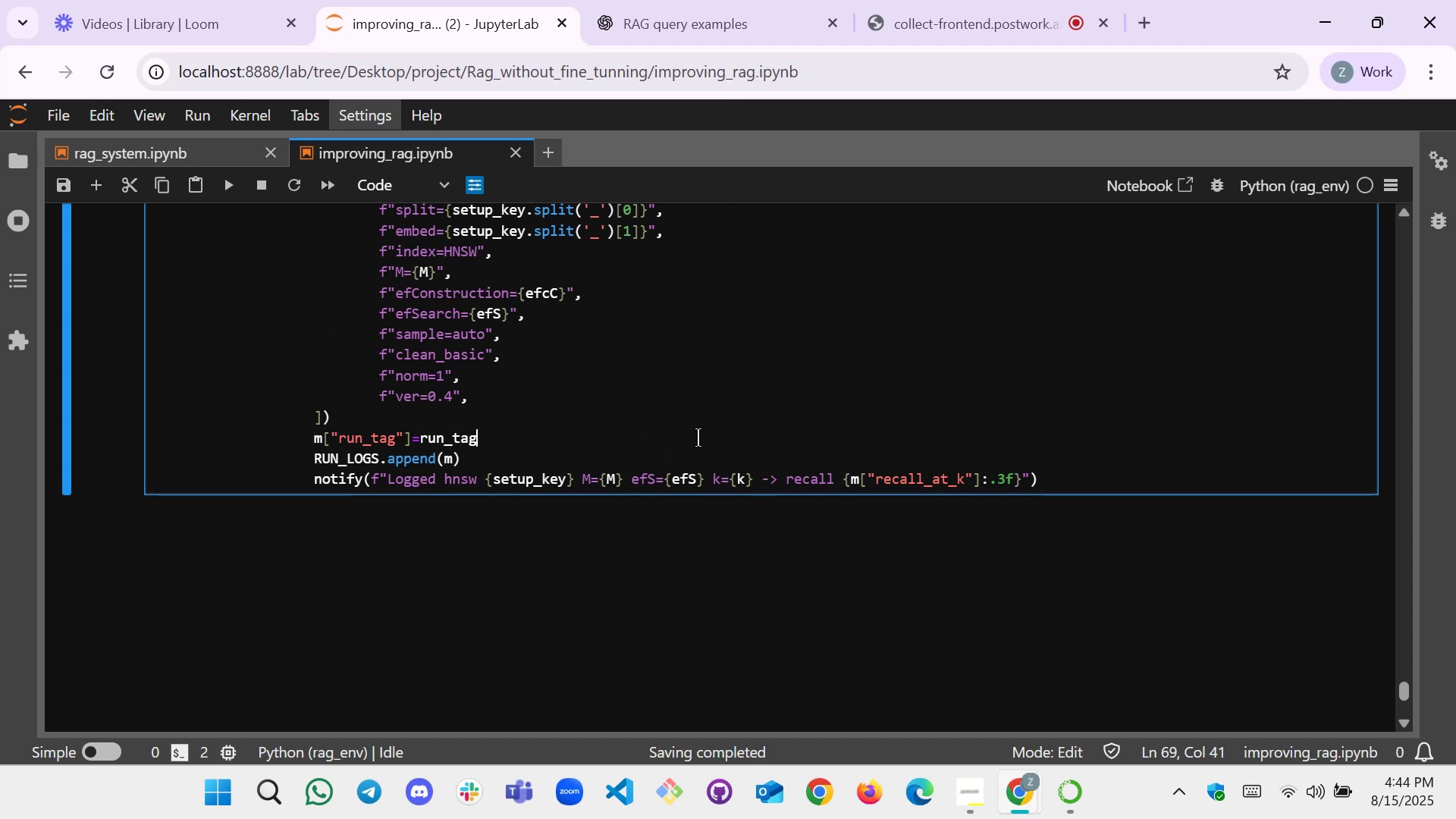 
key(Control+A)
 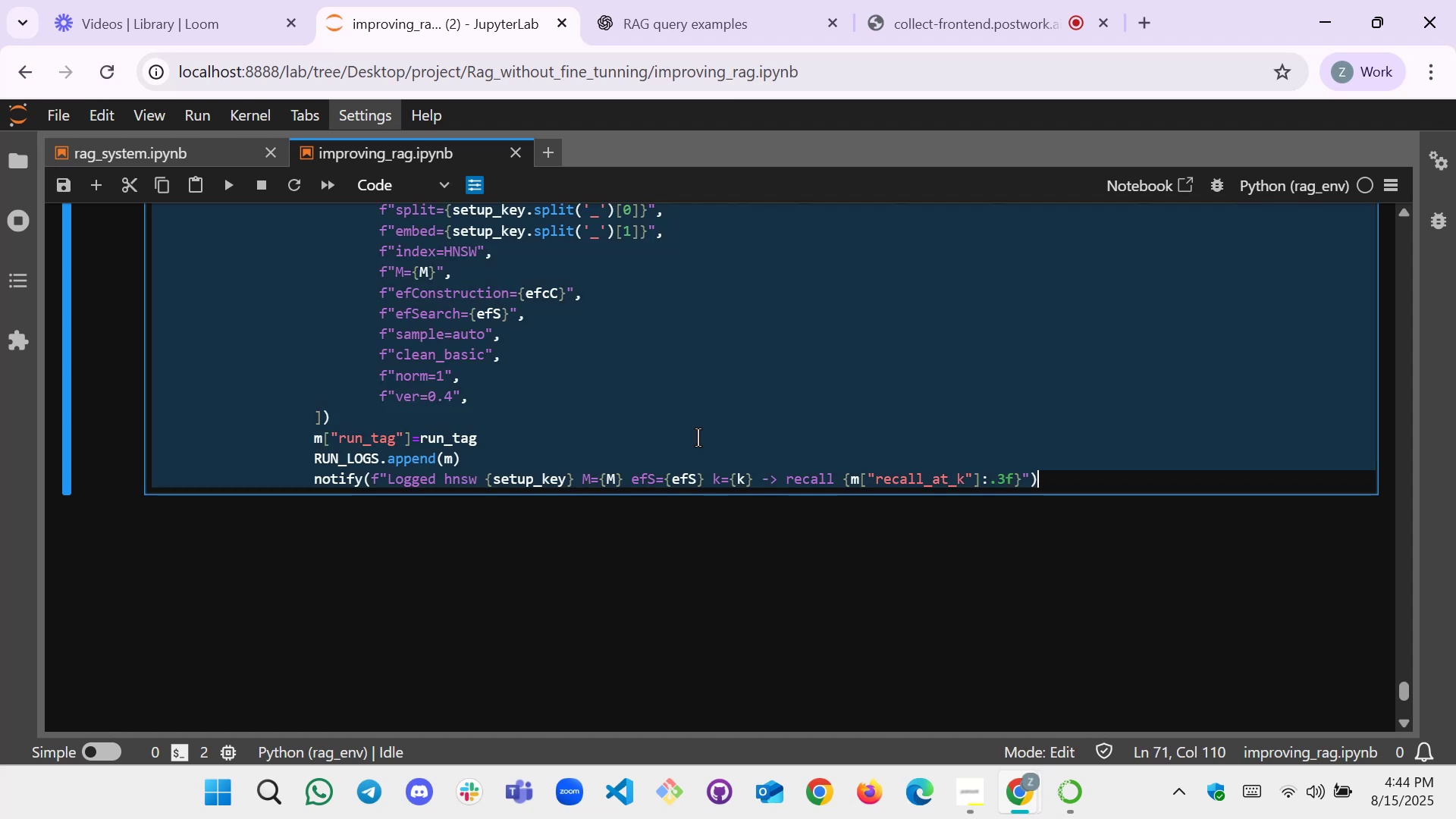 
key(Control+C)
 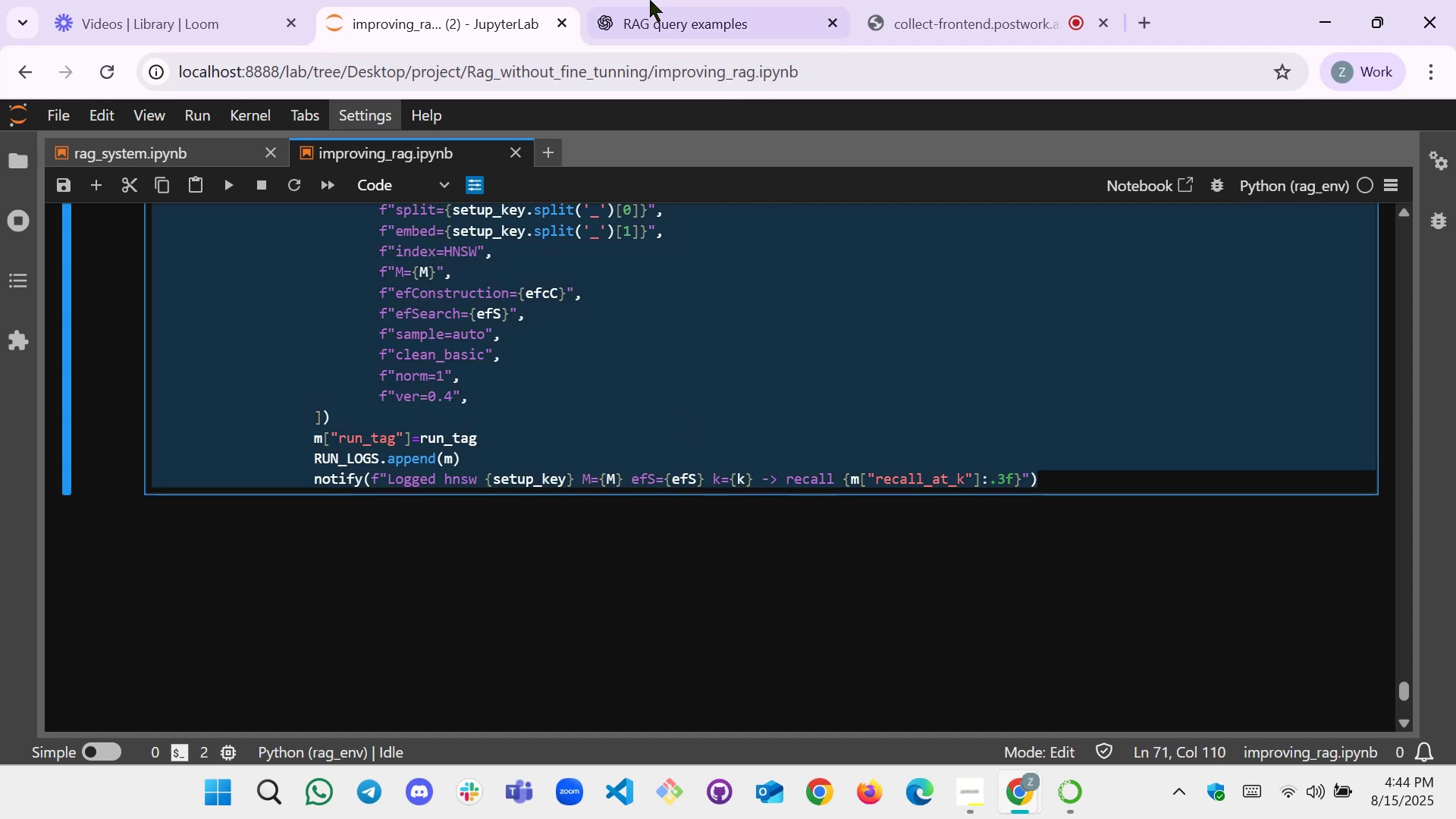 
left_click([658, 0])
 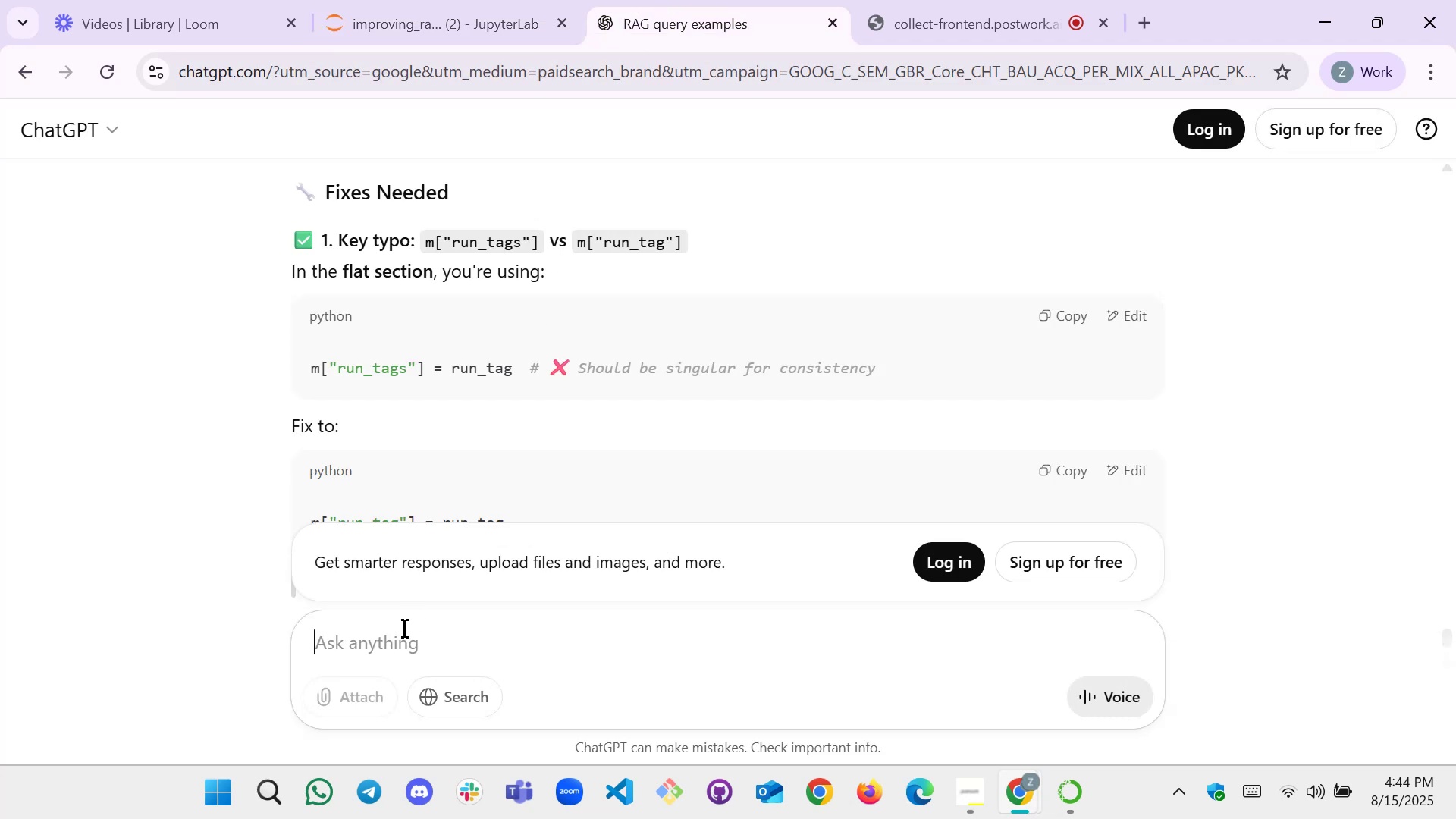 
left_click([402, 642])
 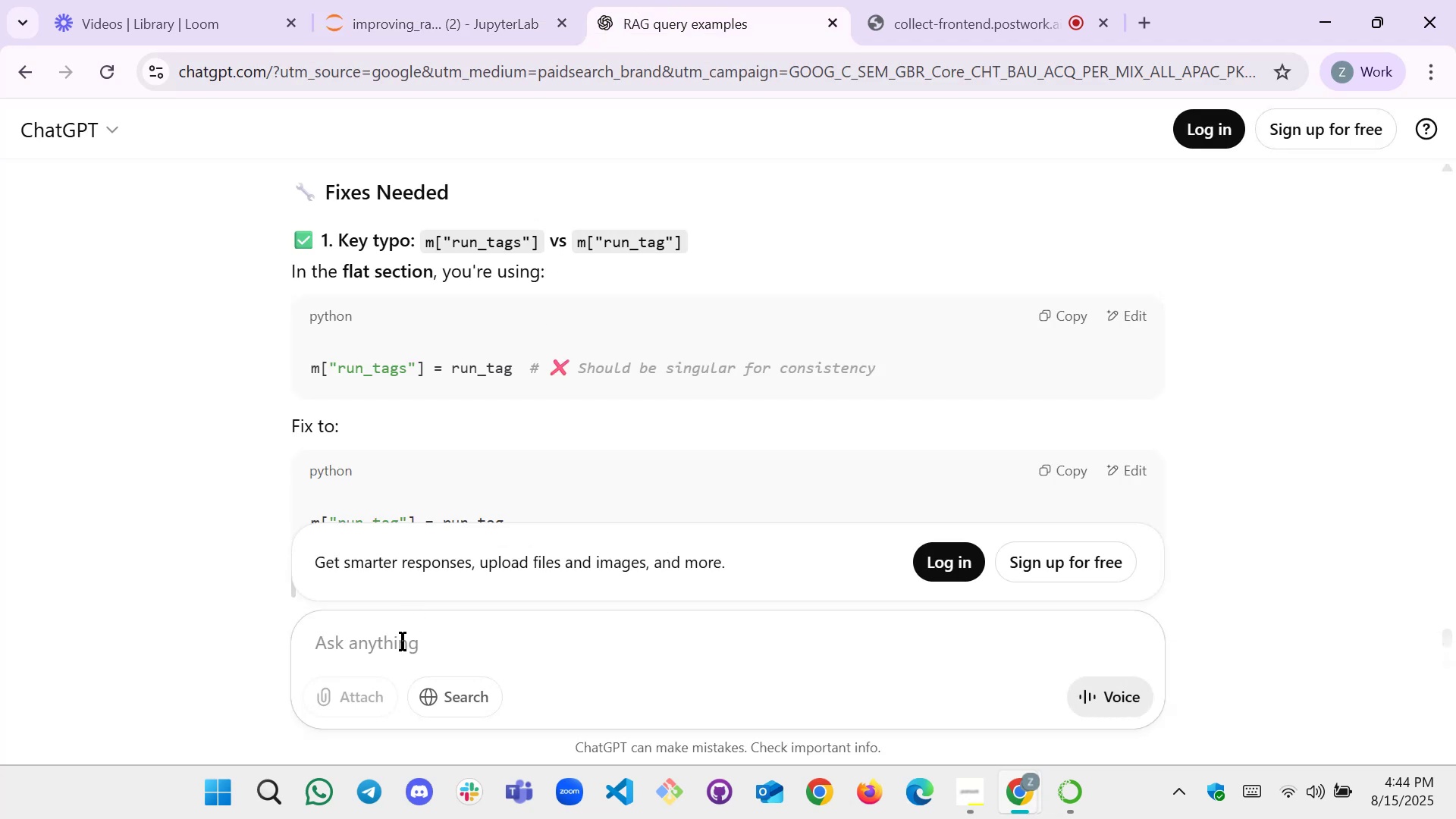 
key(Control+V)
 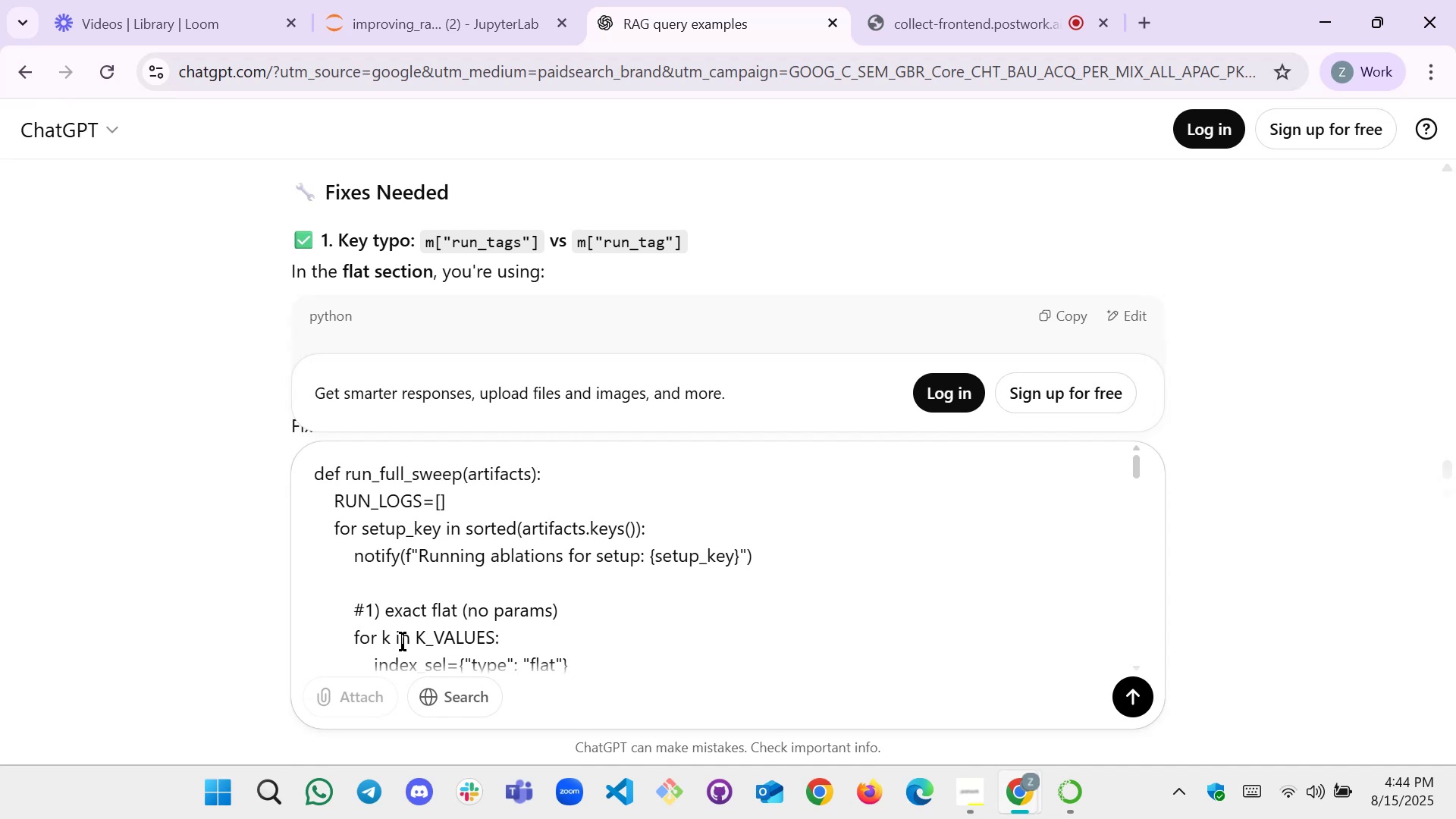 
key(Shift+Enter)
 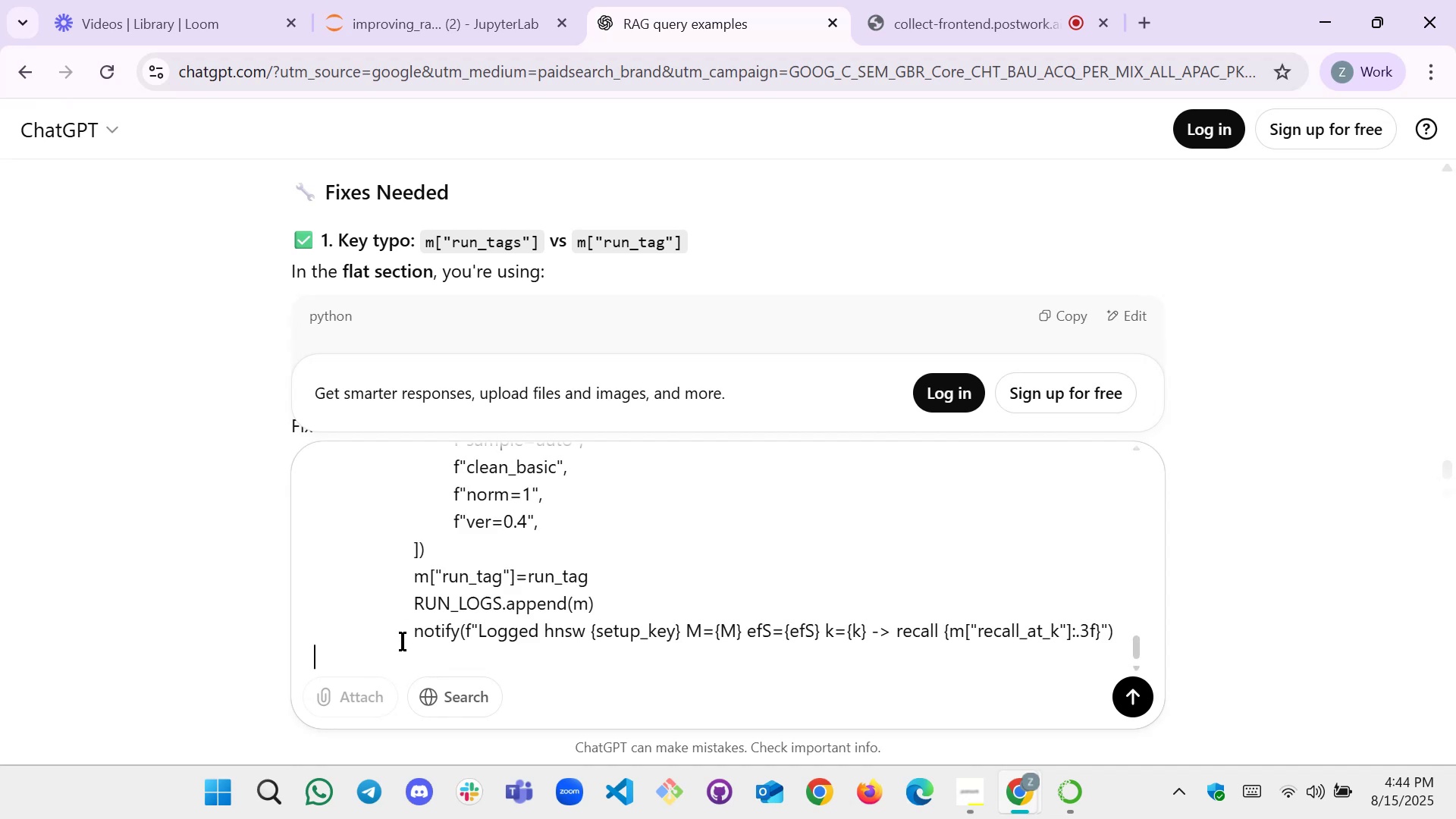 
key(Shift+Enter)
 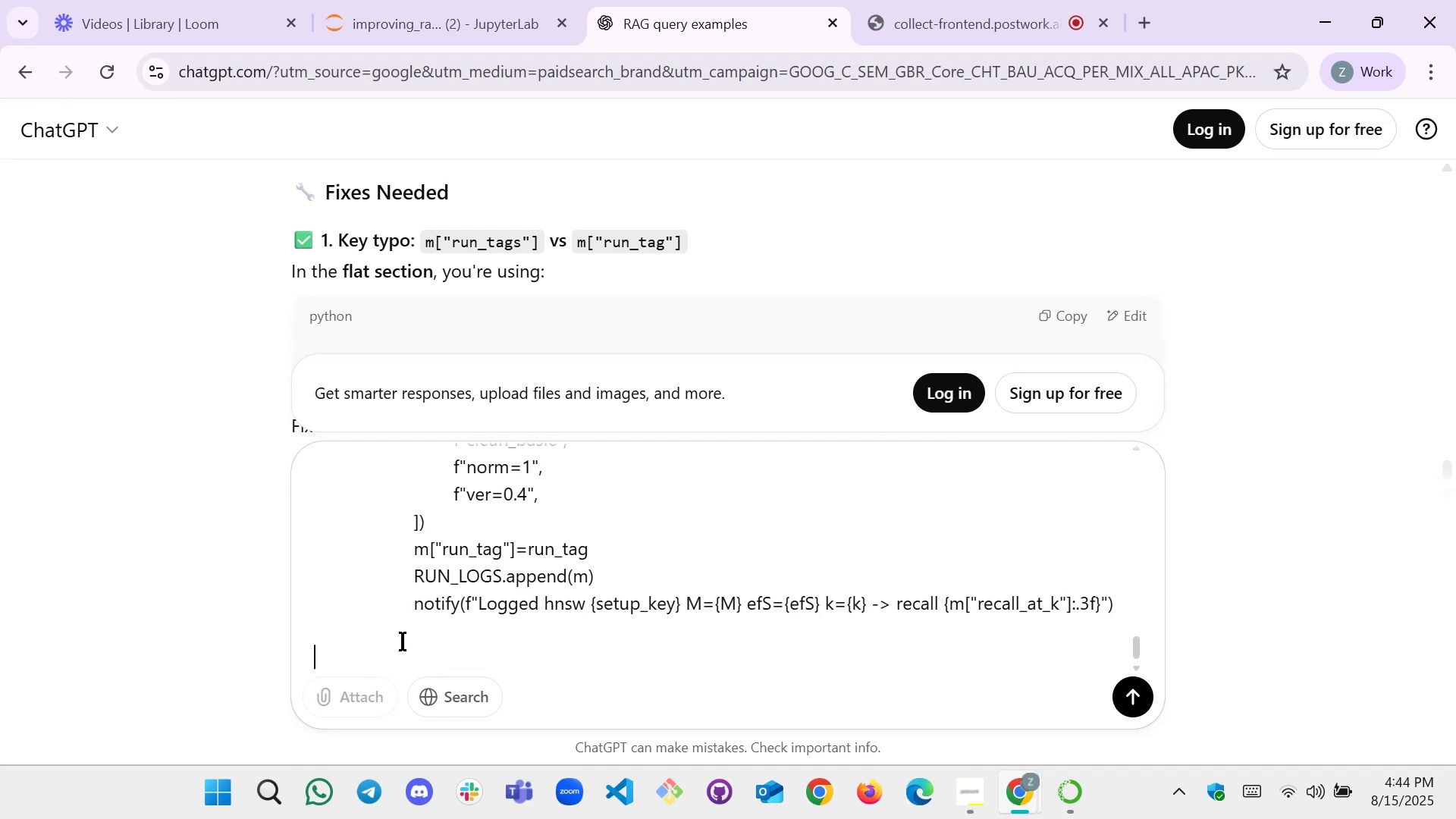 
key(Shift+Enter)
 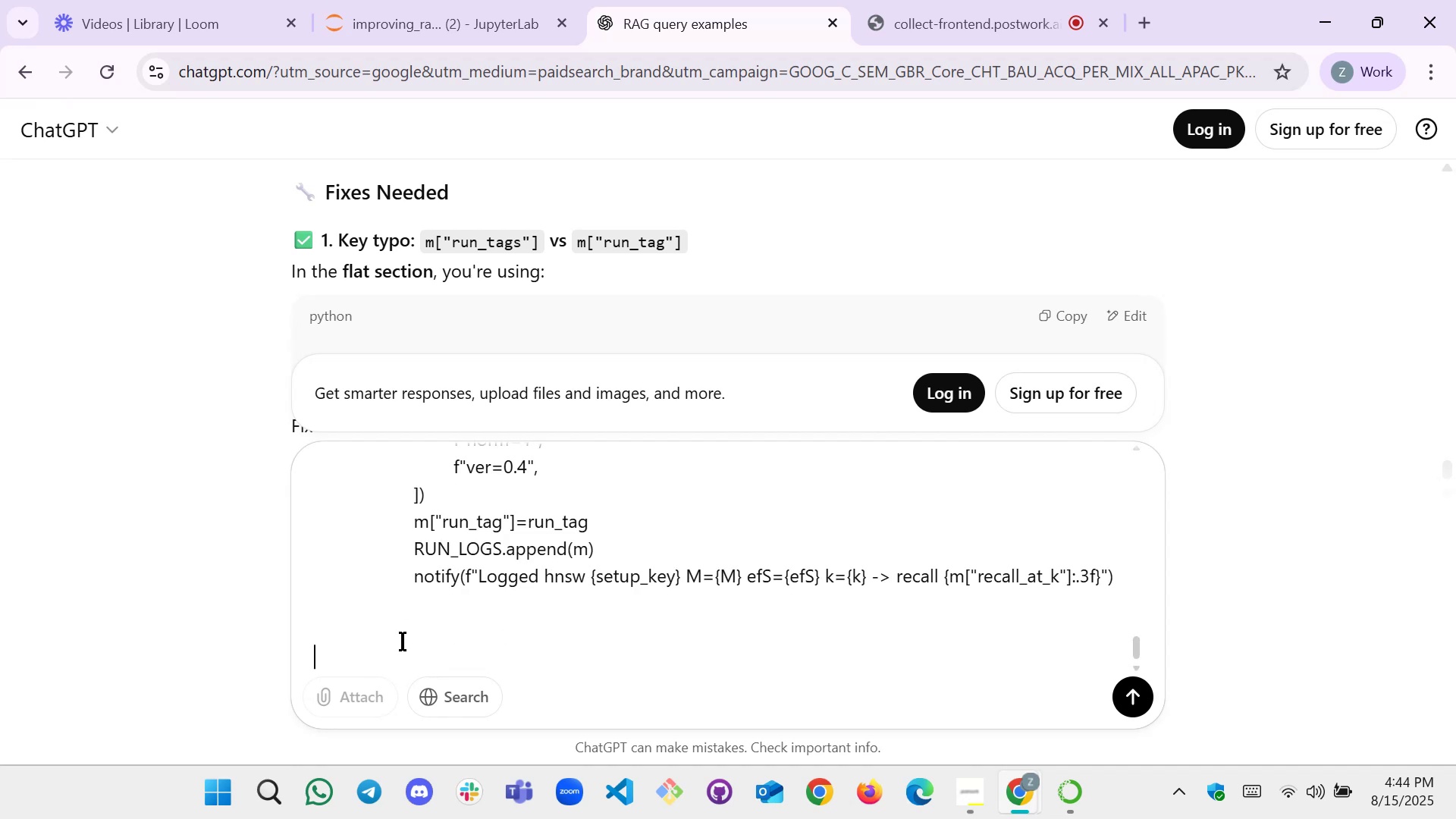 
type(is this good so fo)
key(Backspace)
type(ar)
 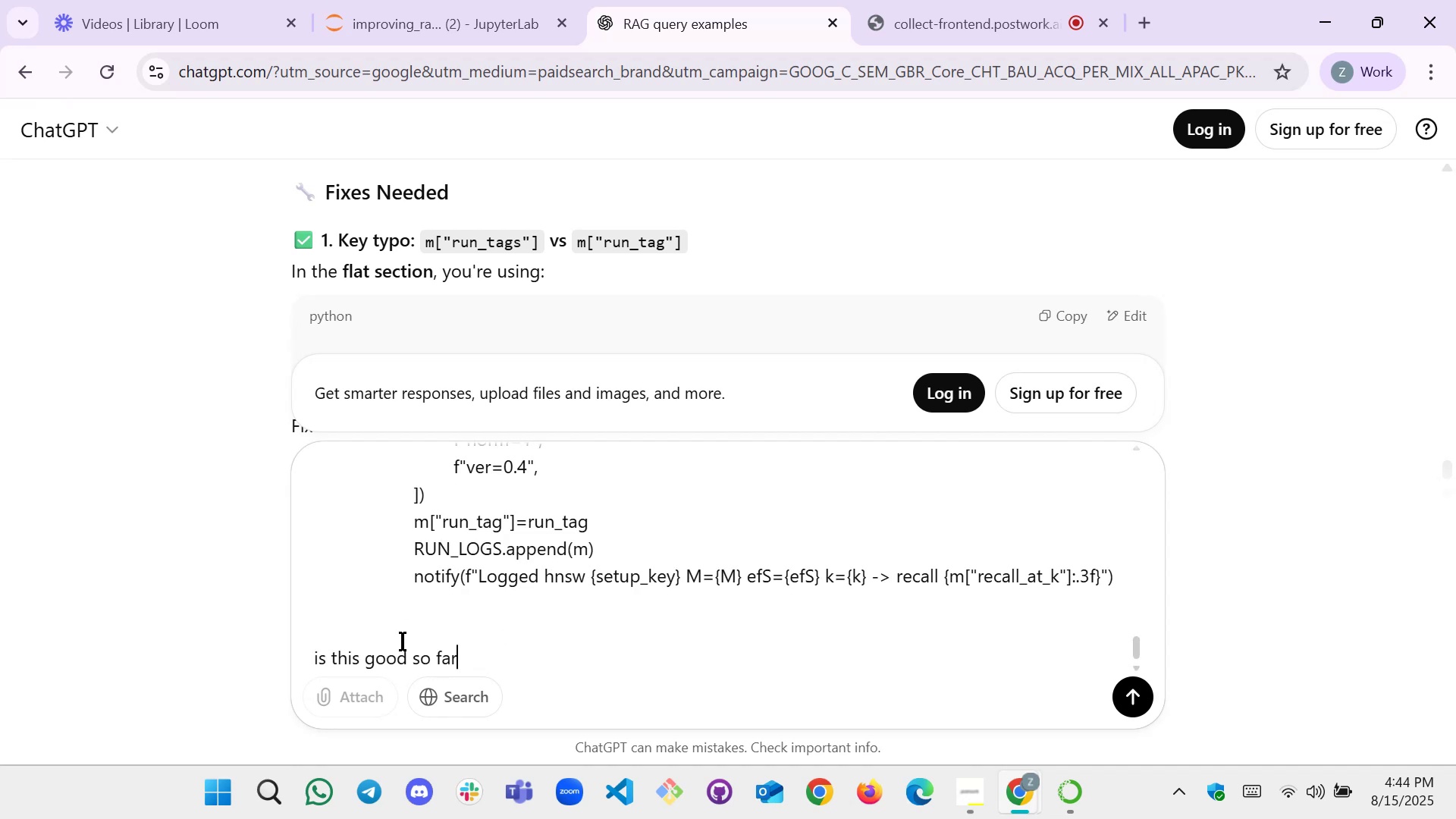 
key(Enter)
 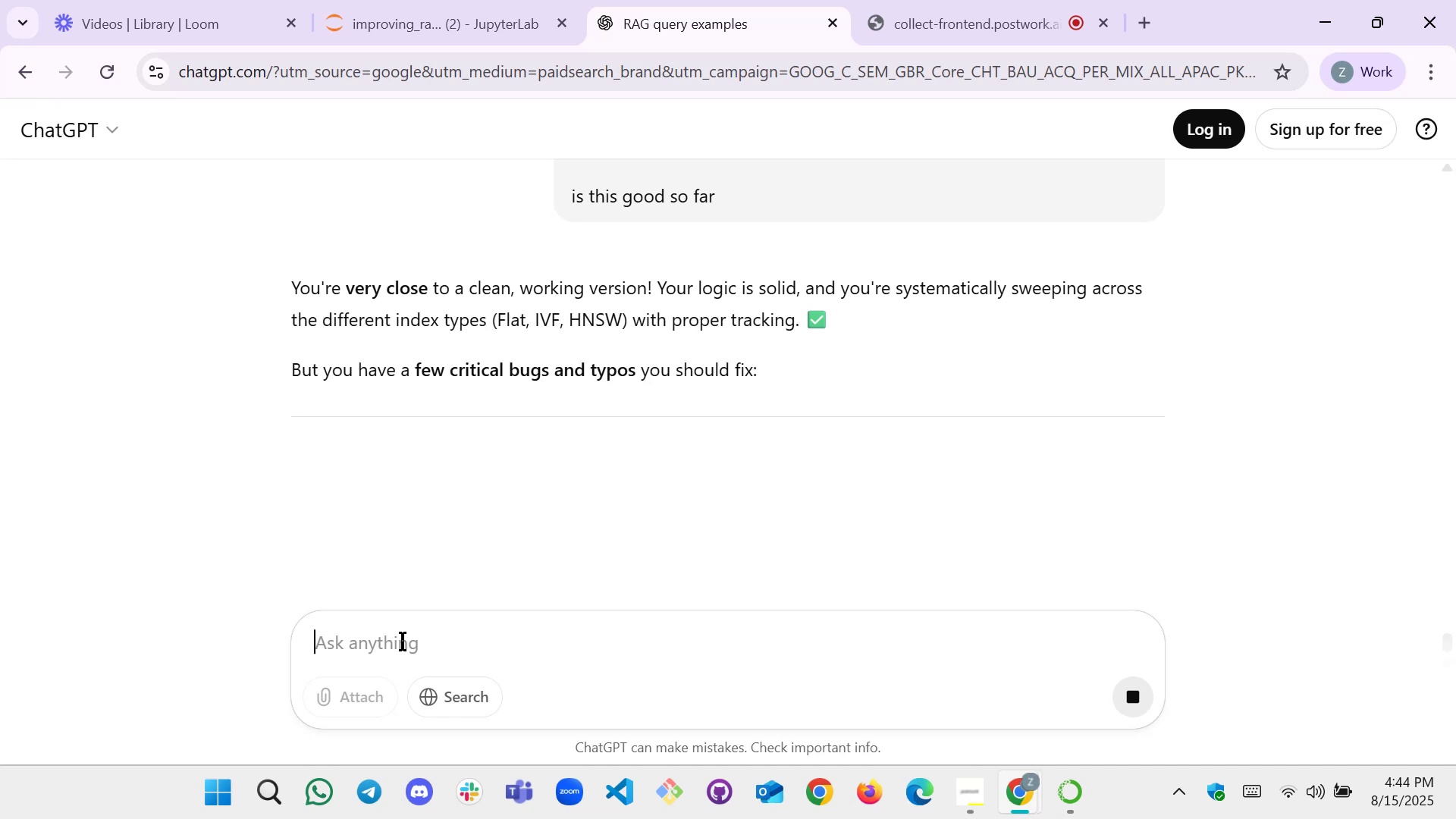 
wait(7.49)
 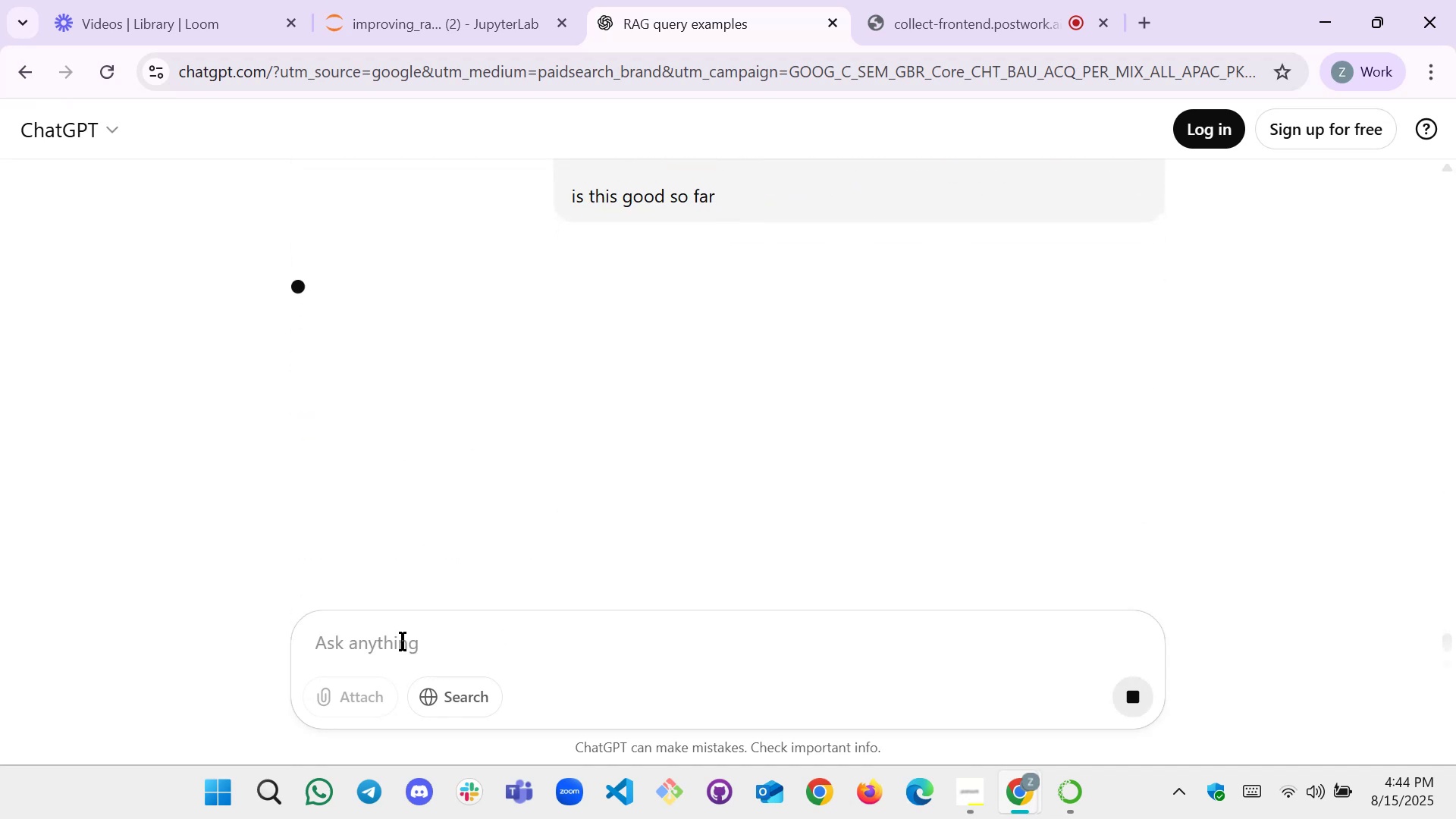 
scroll: coordinate [445, 333], scroll_direction: down, amount: 4.0
 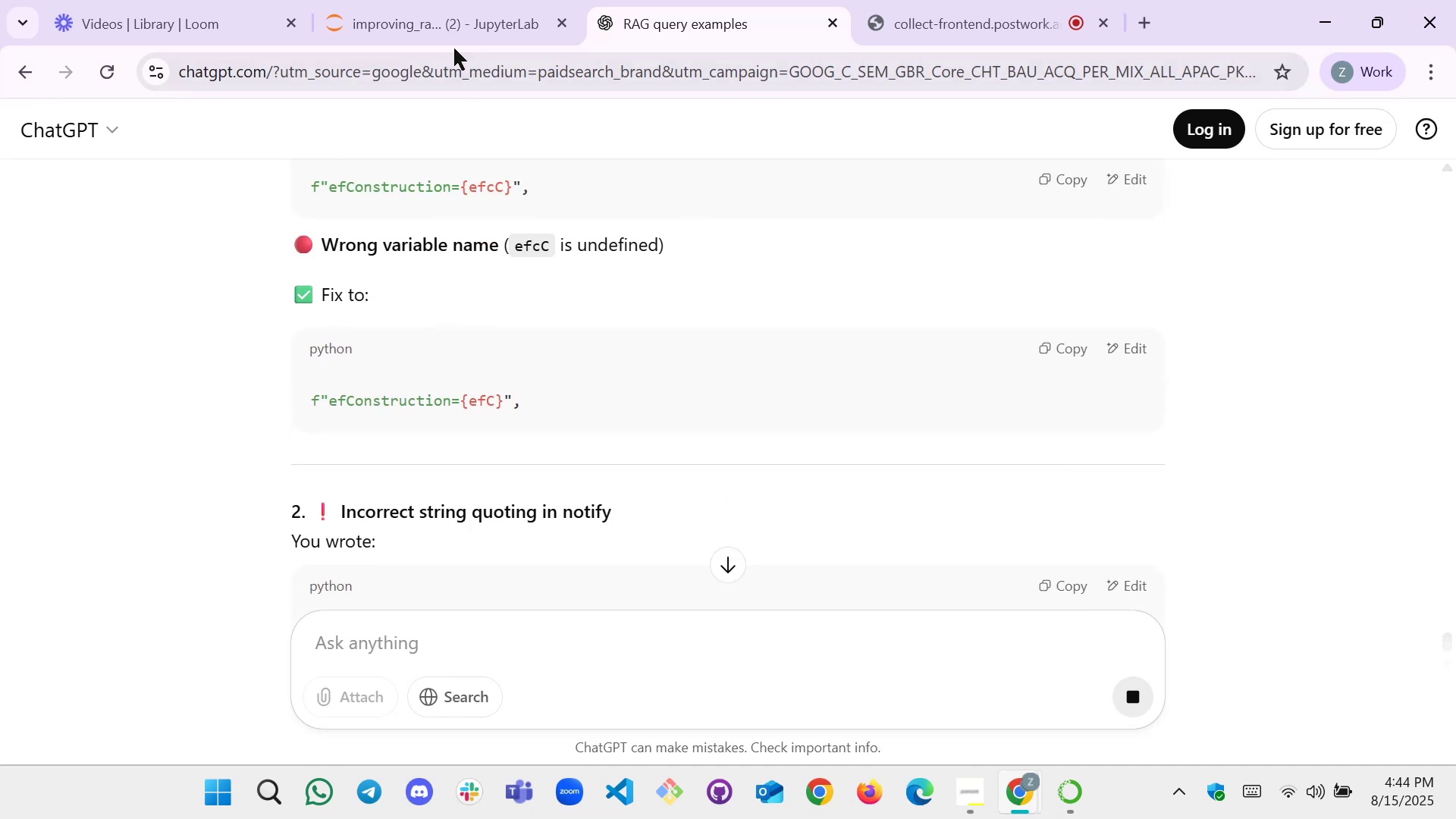 
left_click([457, 36])
 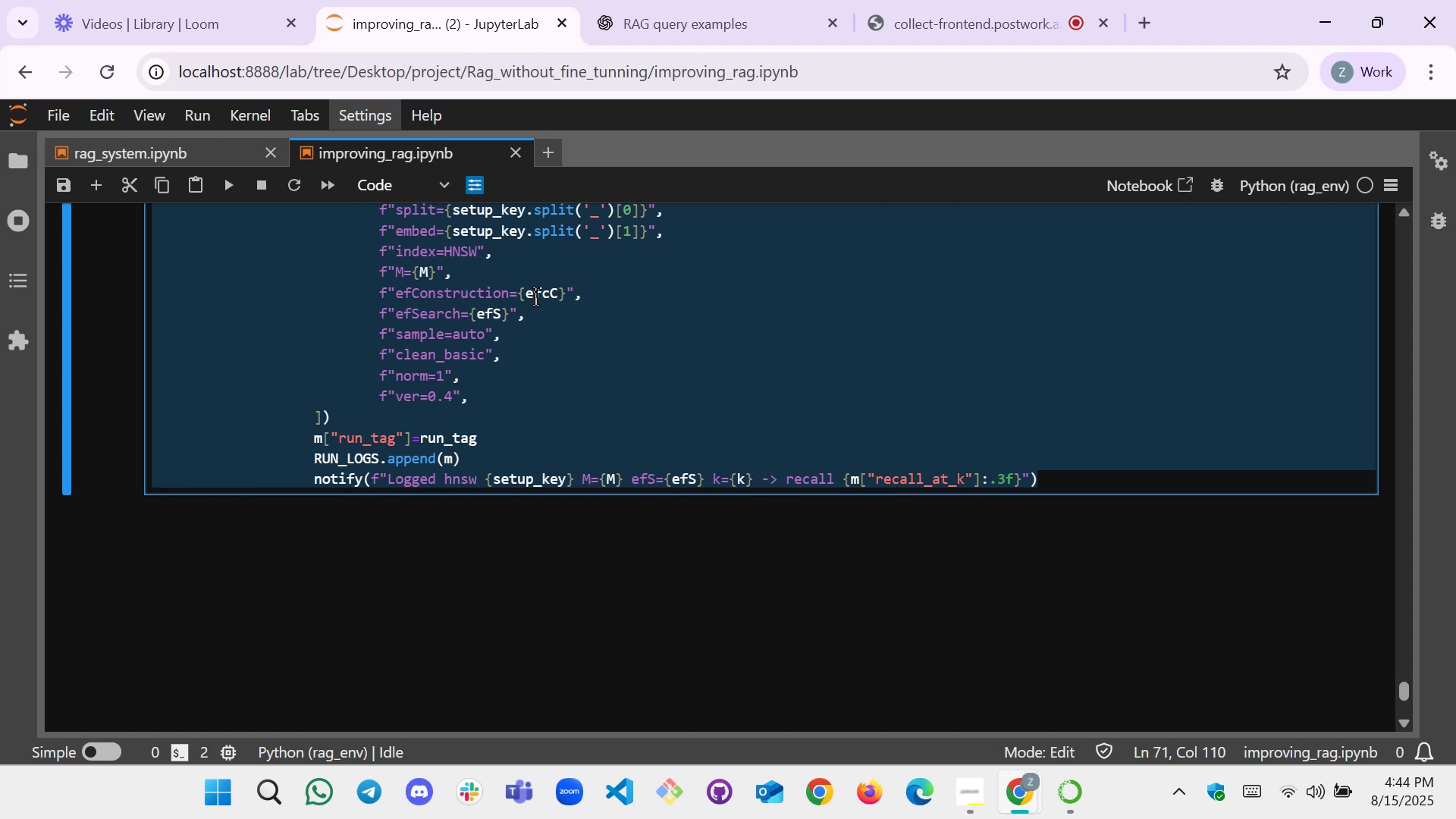 
left_click([554, 299])
 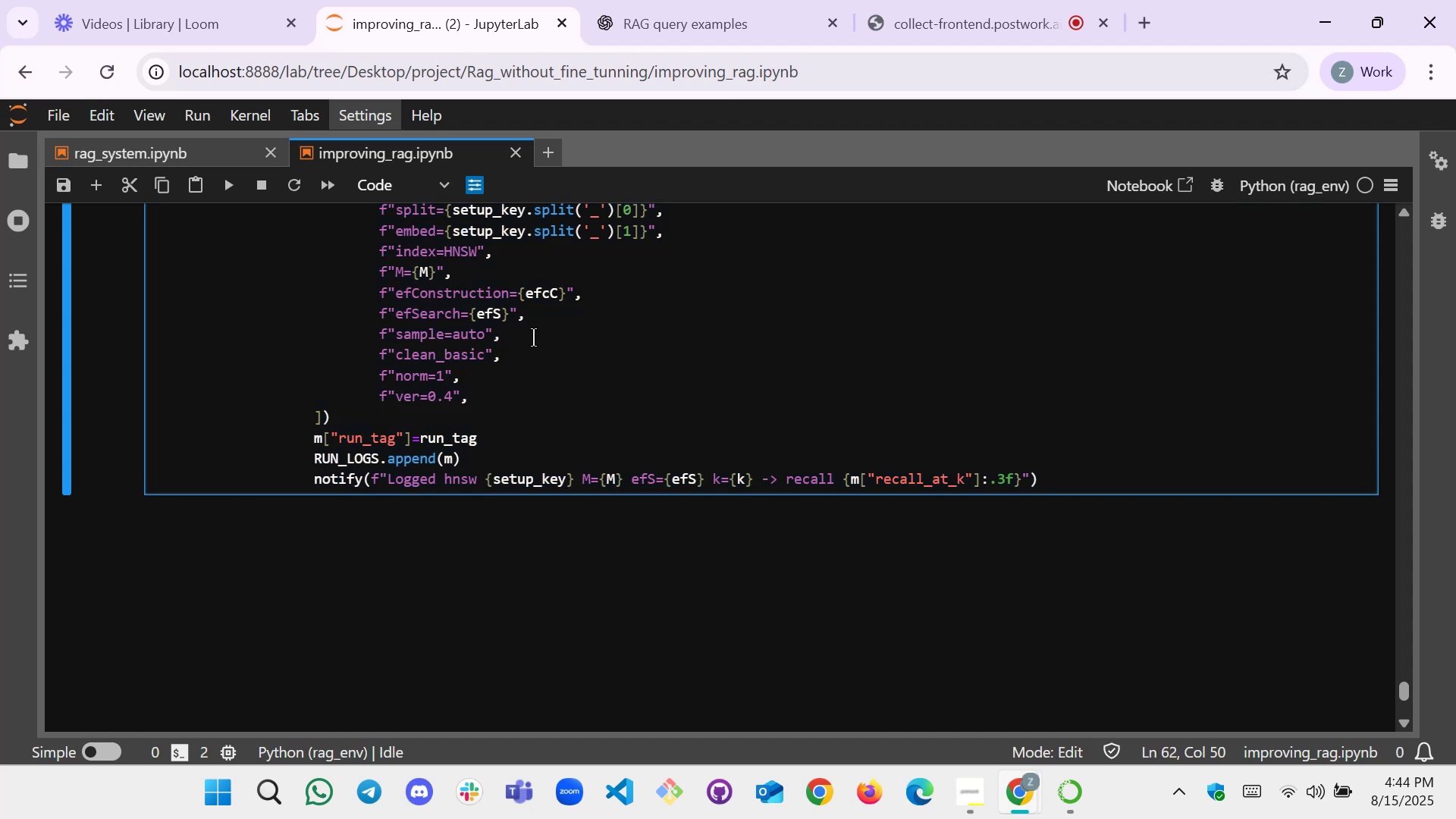 
key(Backspace)
 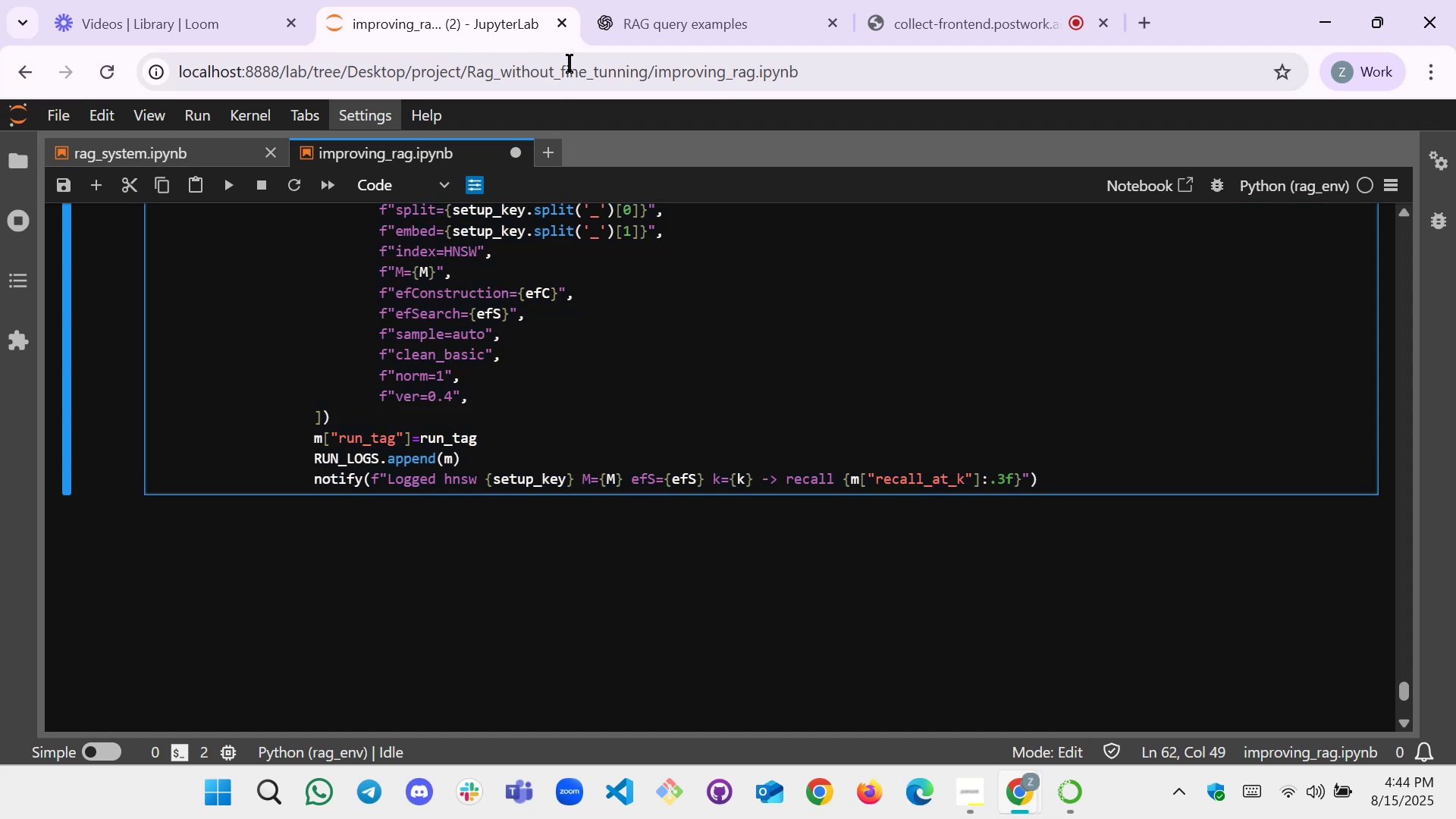 
left_click([728, 0])
 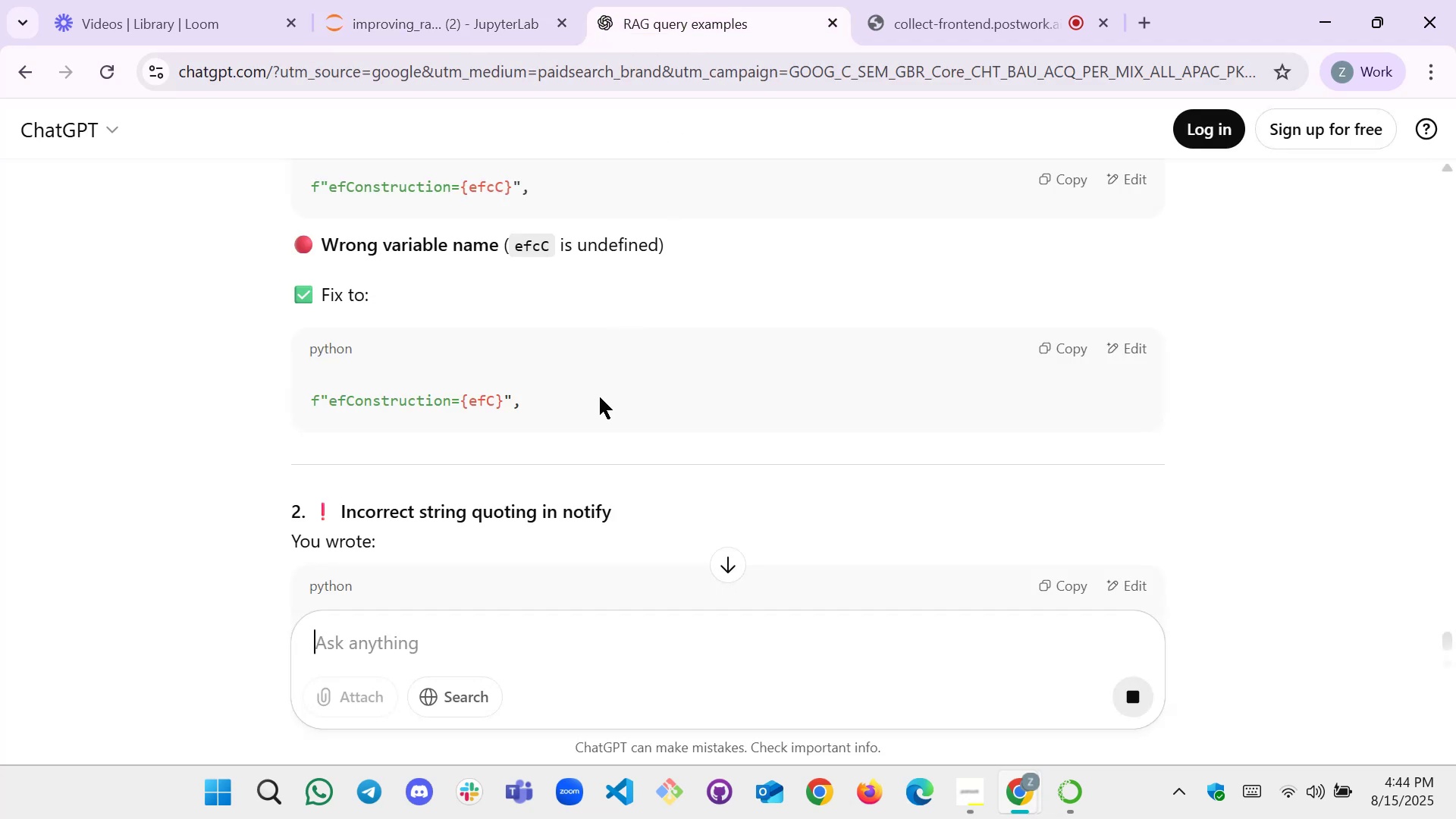 
scroll: coordinate [733, 459], scroll_direction: down, amount: 3.0
 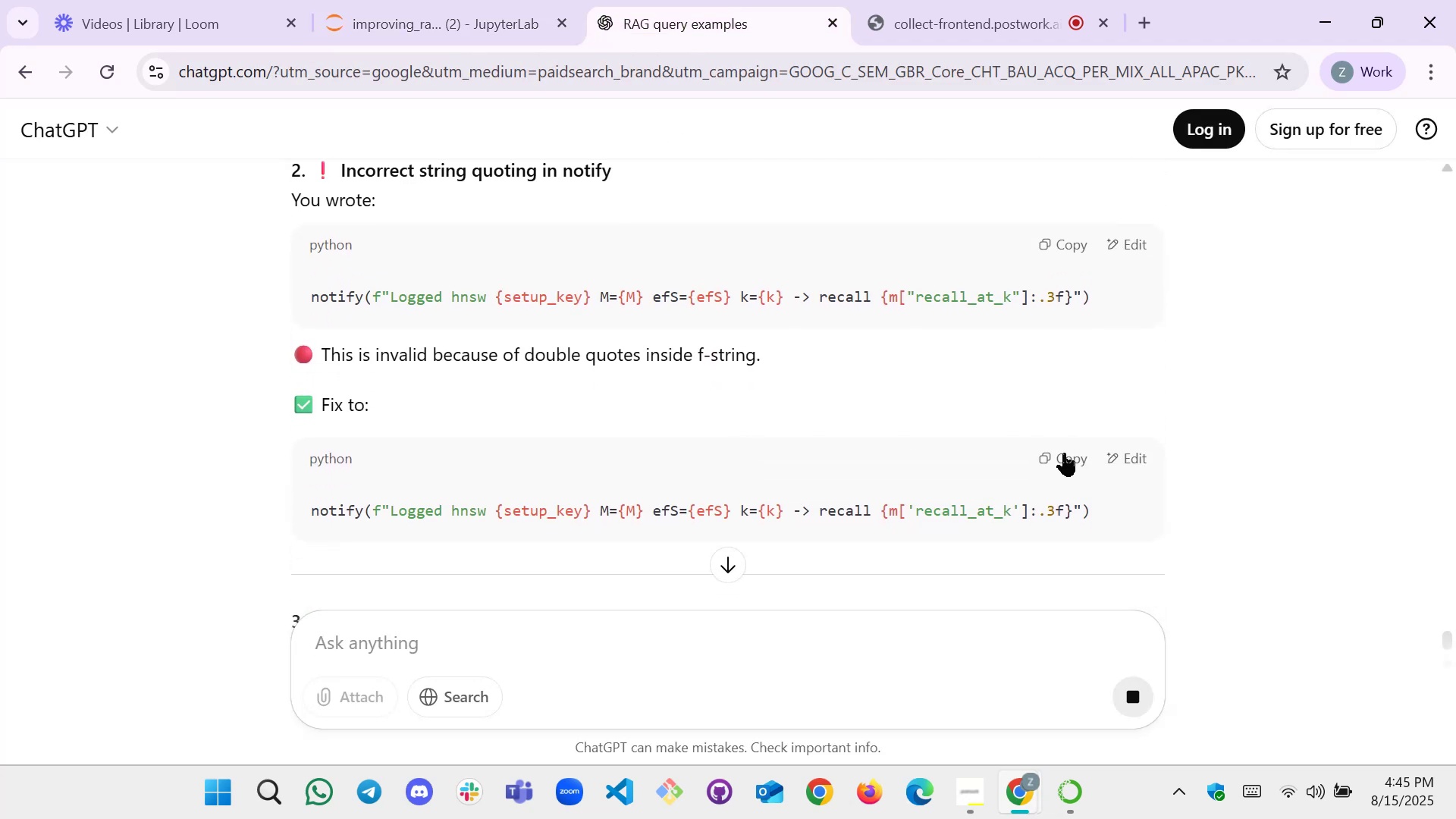 
left_click([1064, 453])
 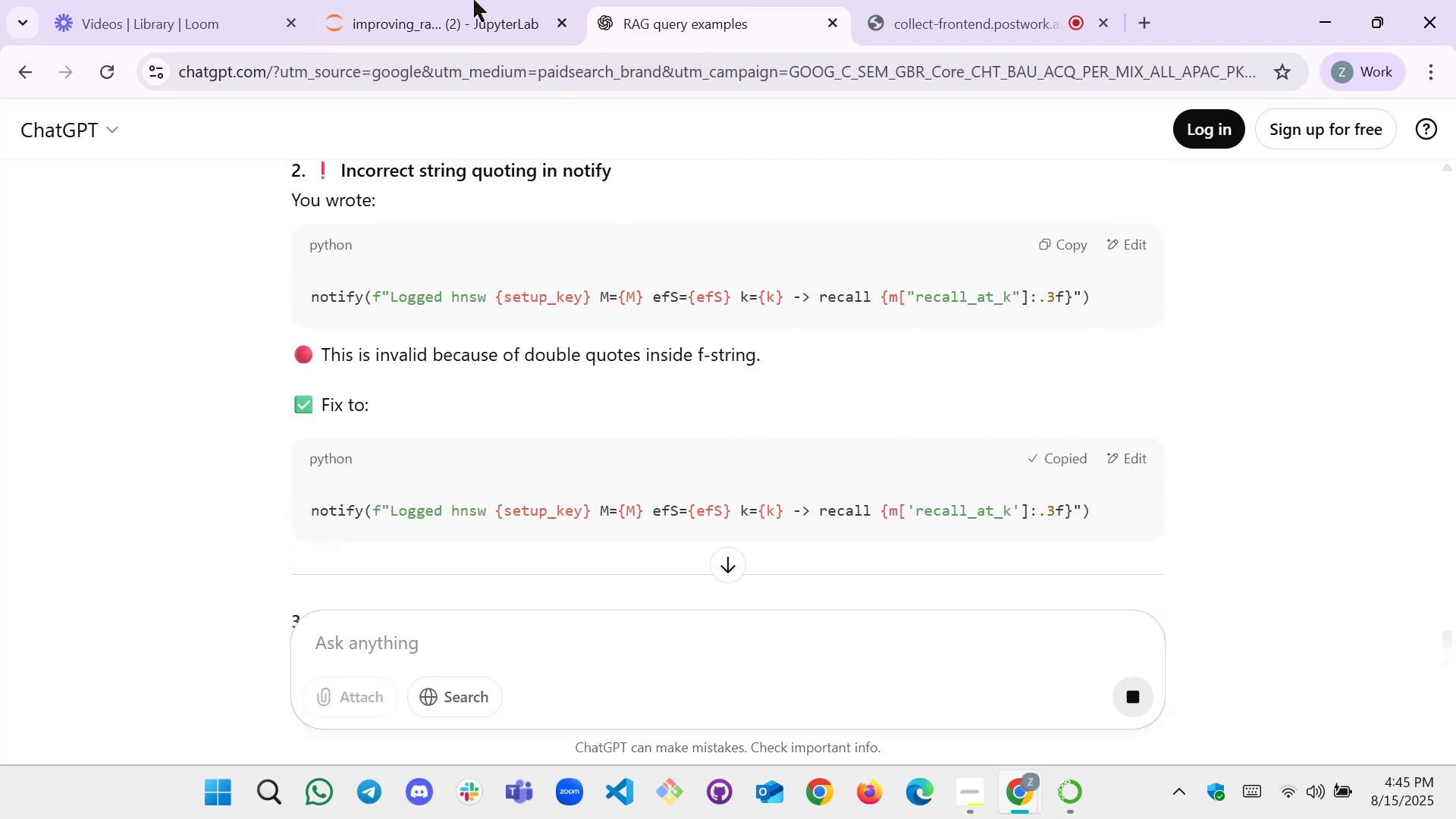 
left_click([420, 0])
 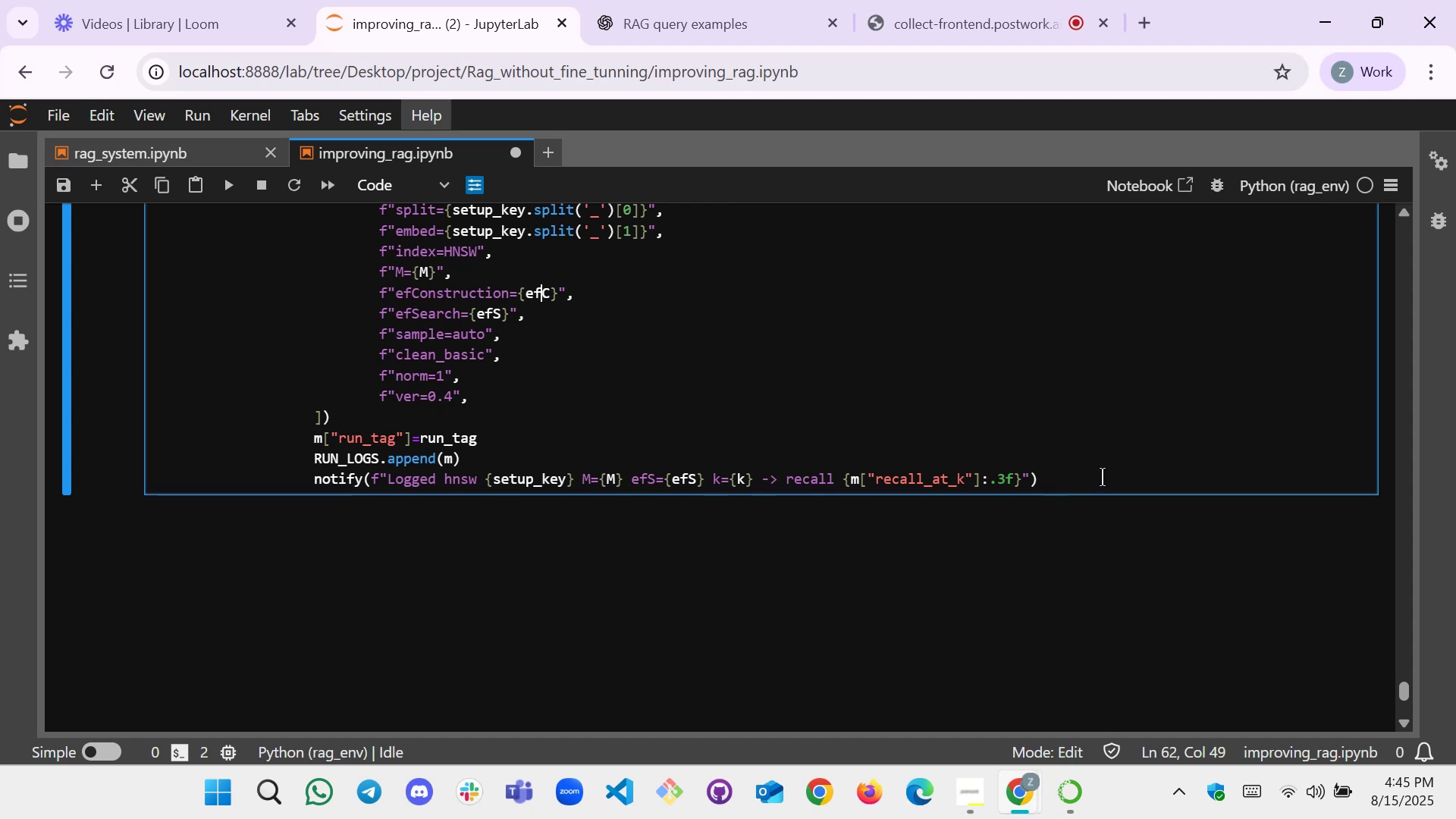 
left_click_drag(start_coordinate=[1087, 485], to_coordinate=[317, 482])
 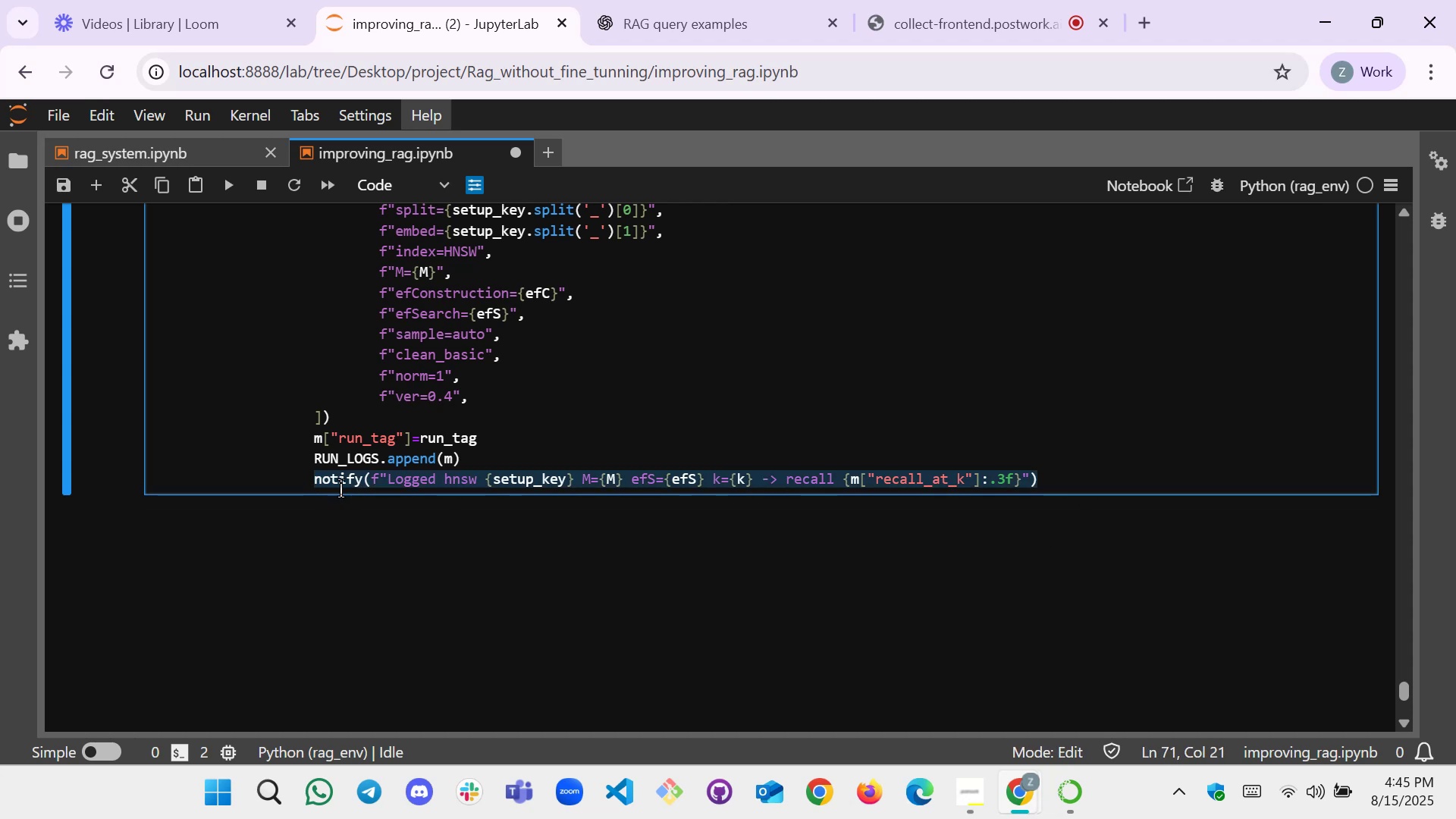 
hold_key(key=ControlLeft, duration=1.5)
 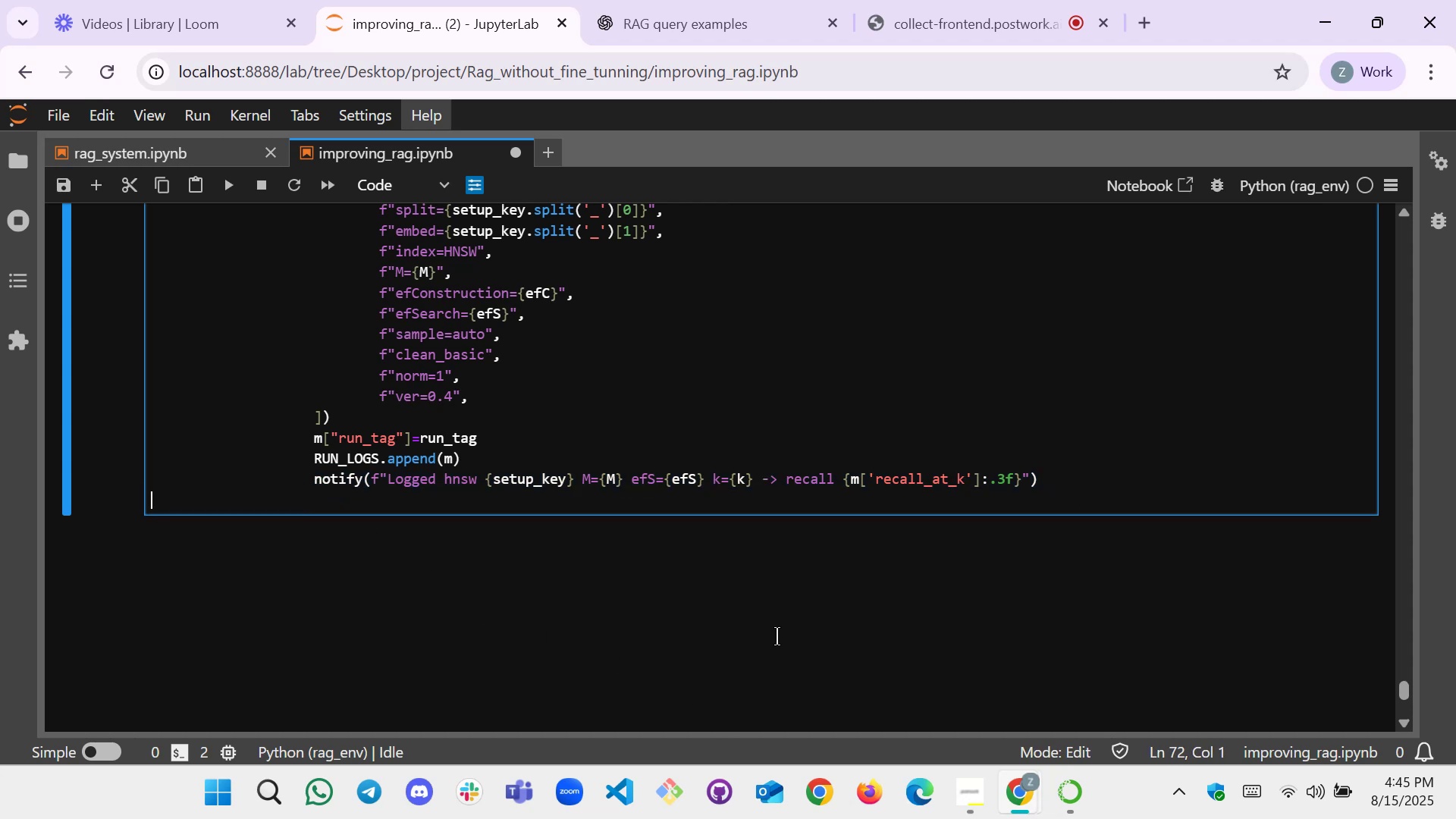 
key(Control+V)
 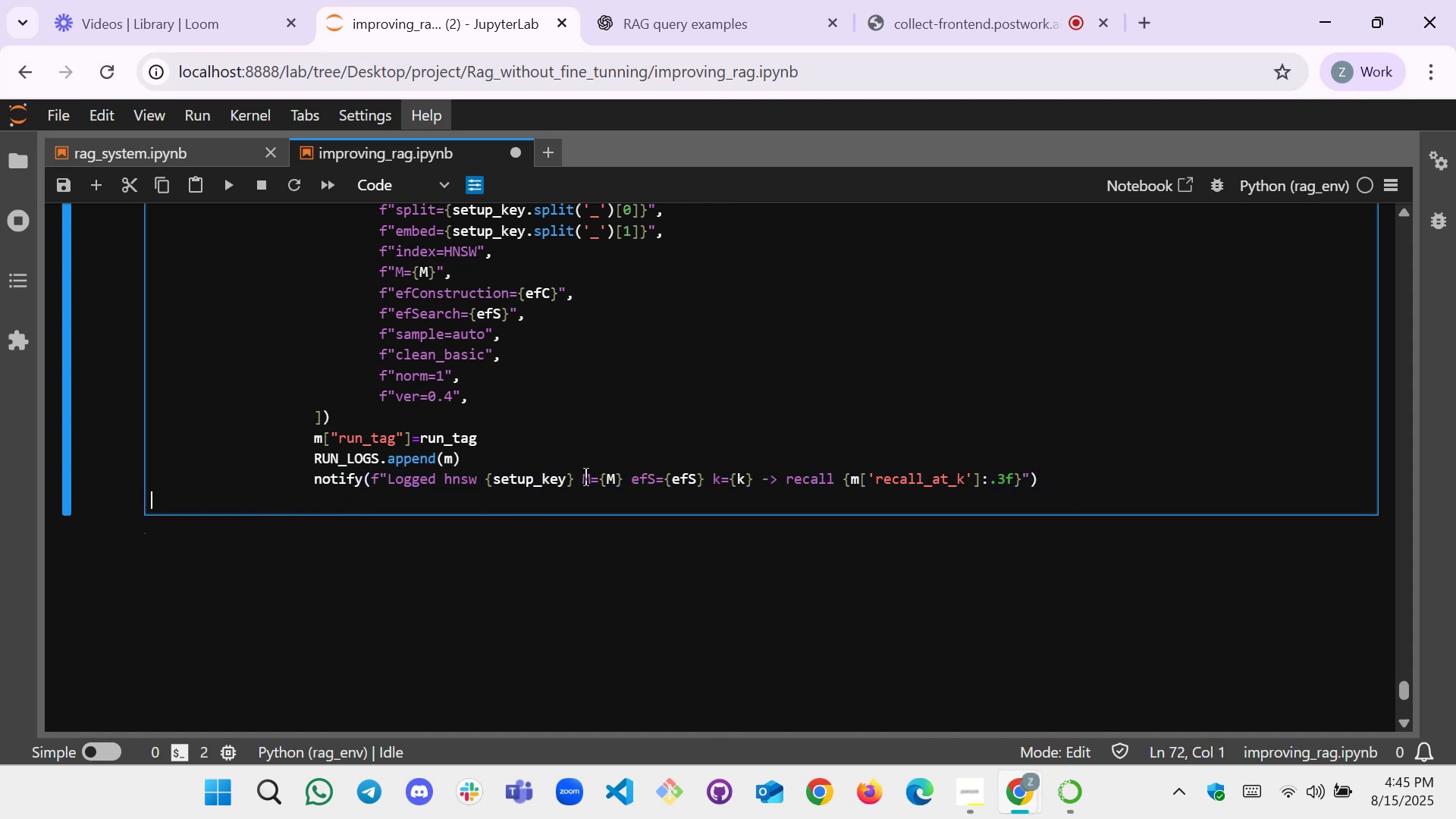 
scroll: coordinate [591, 469], scroll_direction: up, amount: 2.0
 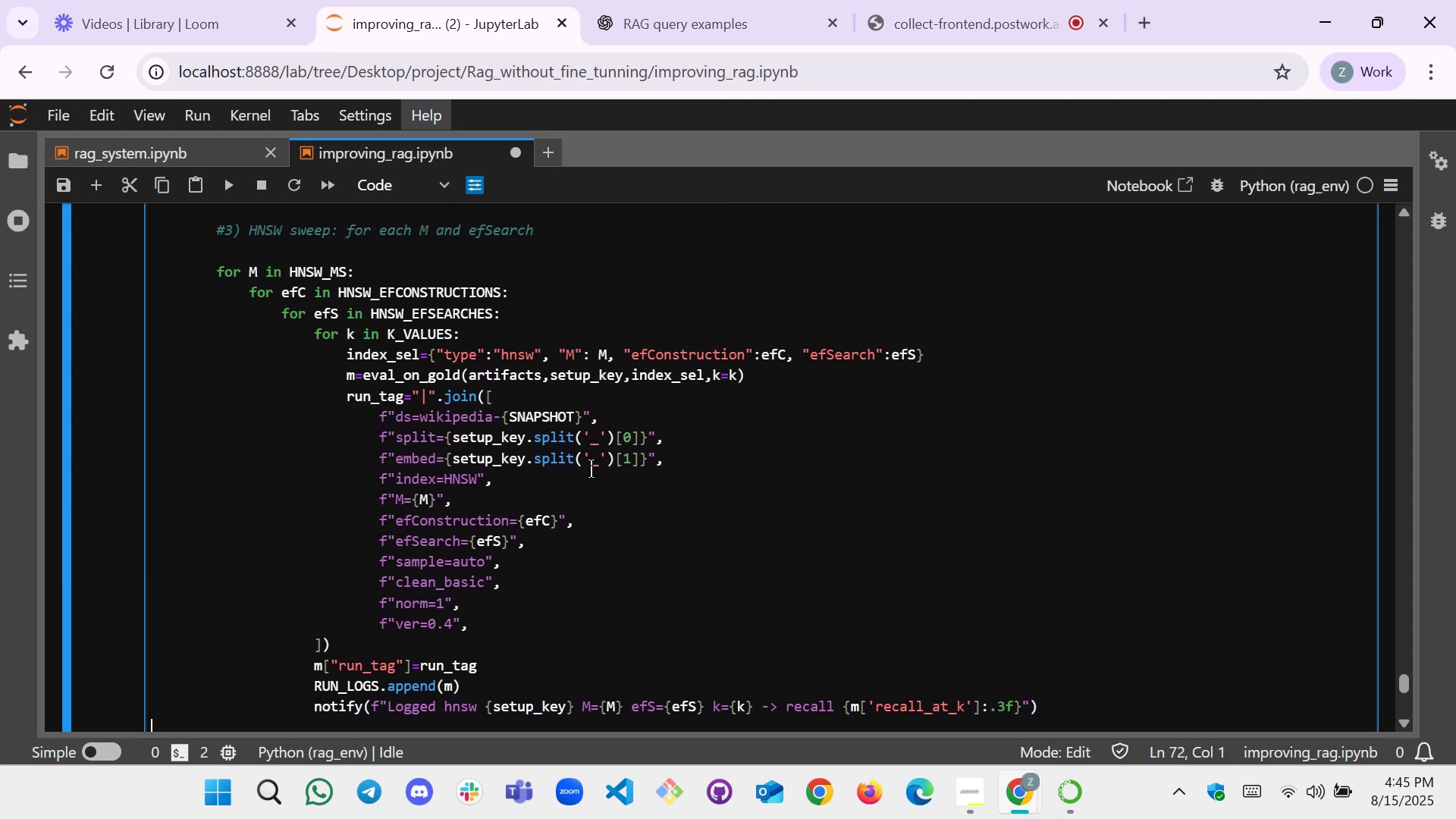 
scroll: coordinate [591, 469], scroll_direction: down, amount: 1.0
 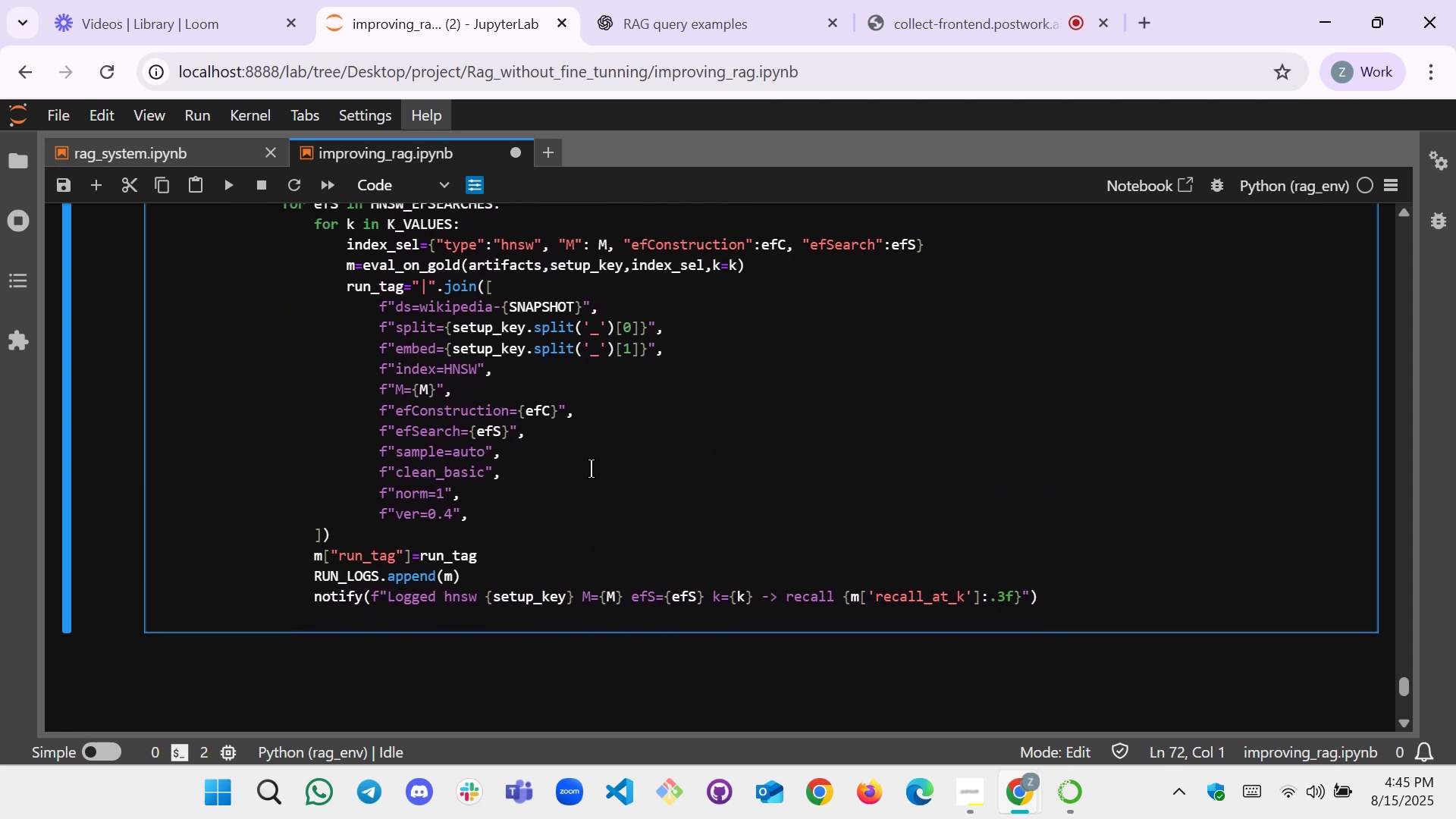 
key(Control+S)
 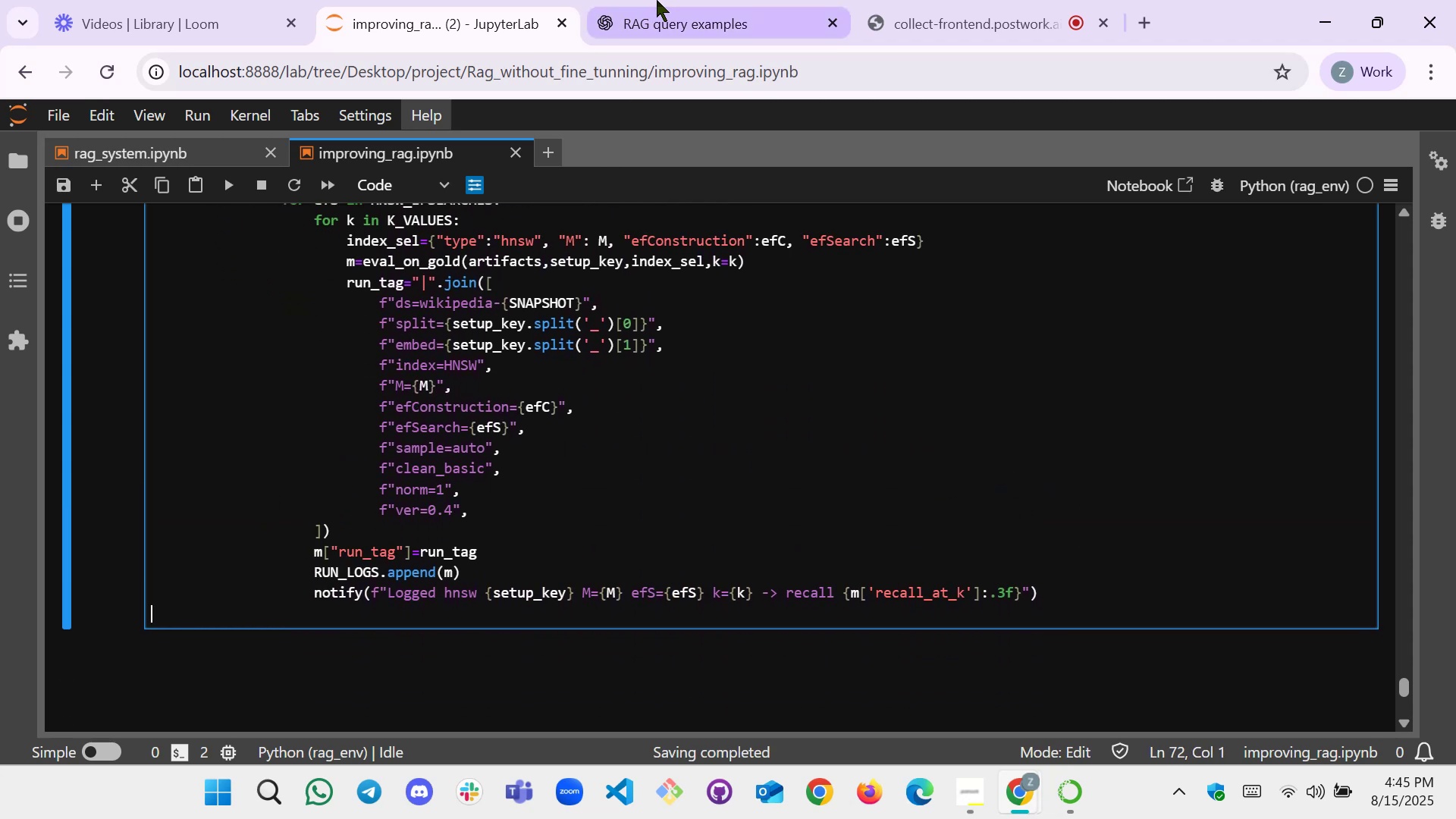 
left_click([657, 0])
 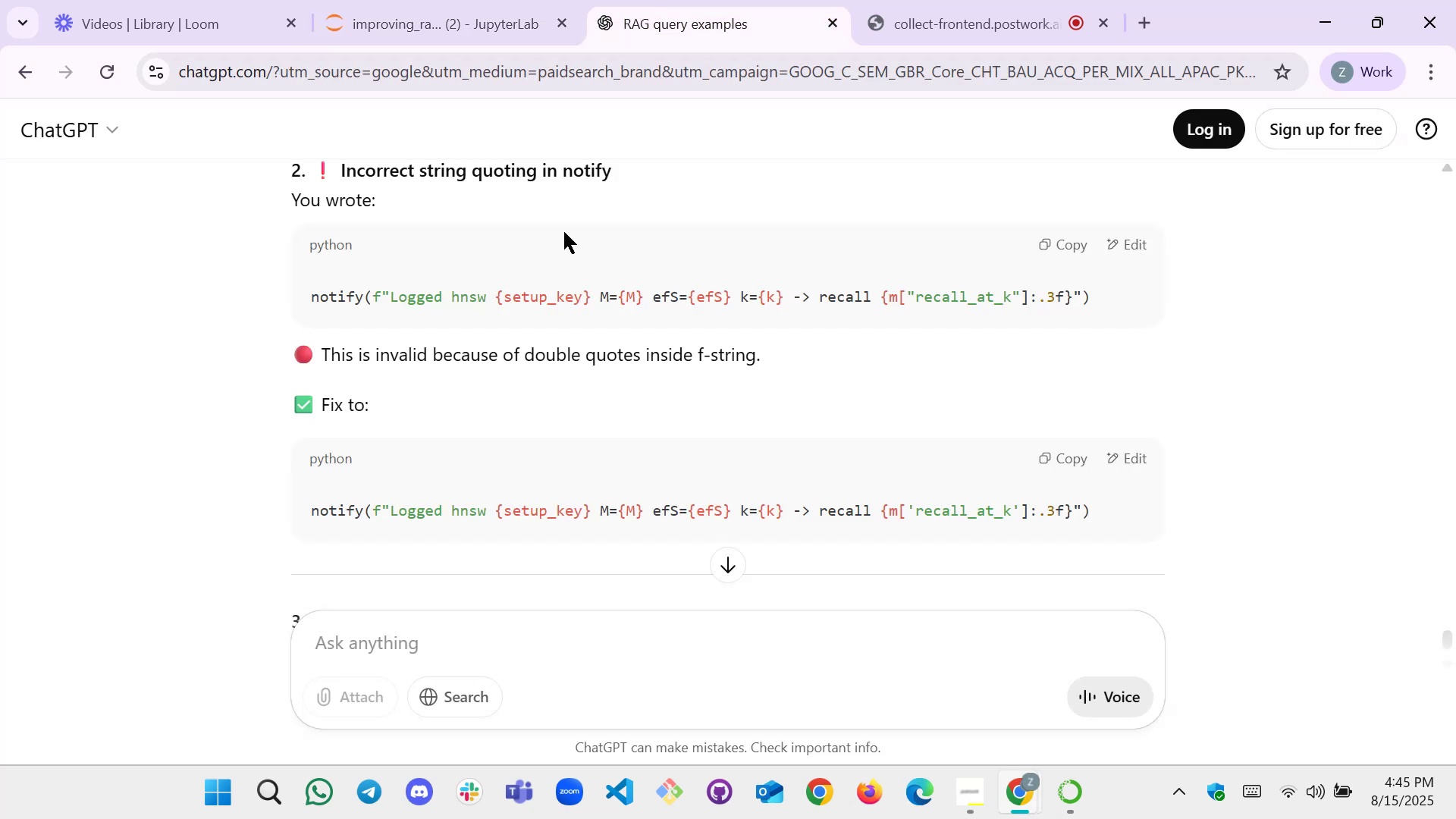 
scroll: coordinate [533, 304], scroll_direction: down, amount: 2.0
 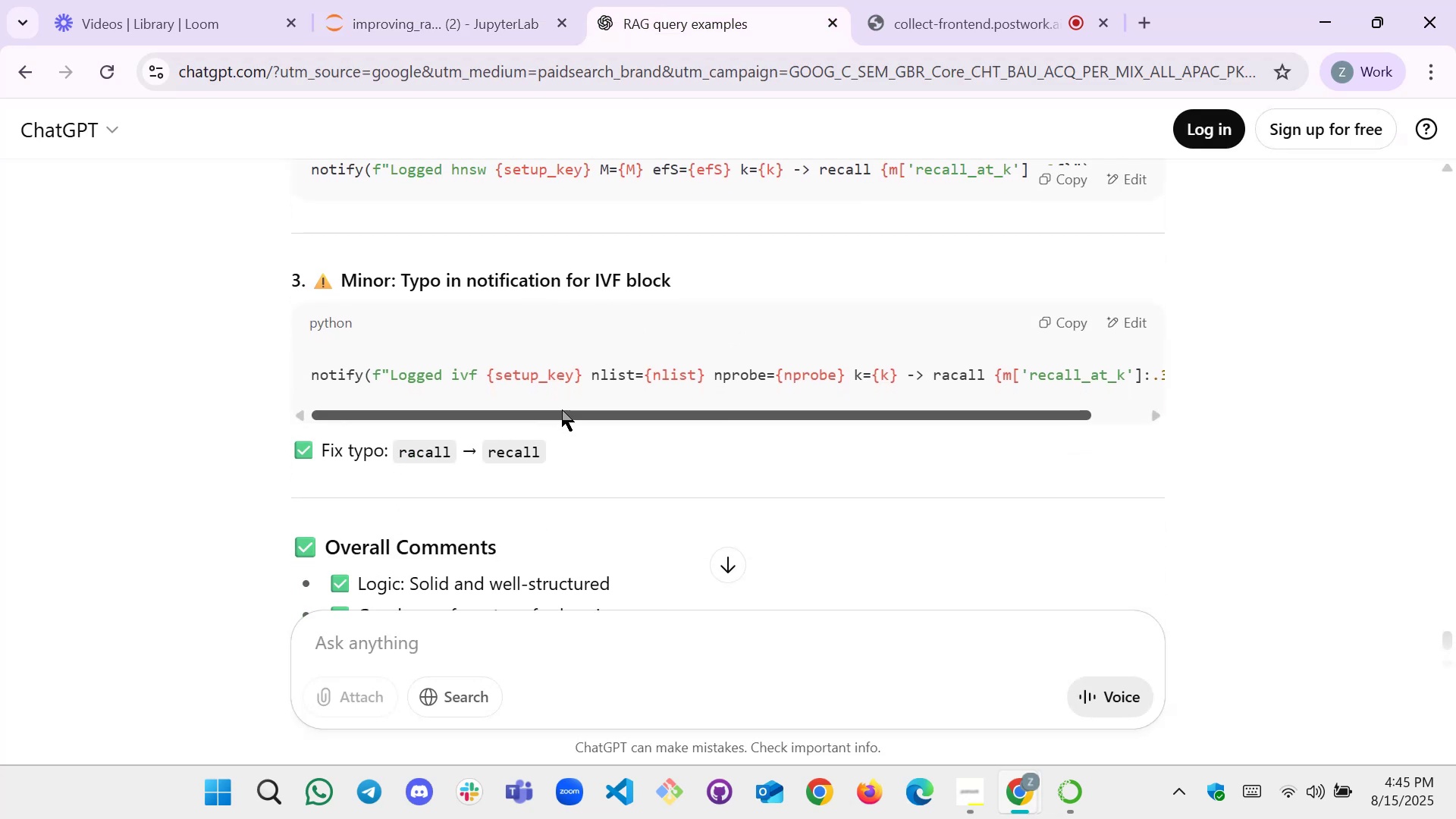 
left_click_drag(start_coordinate=[562, 410], to_coordinate=[528, 426])
 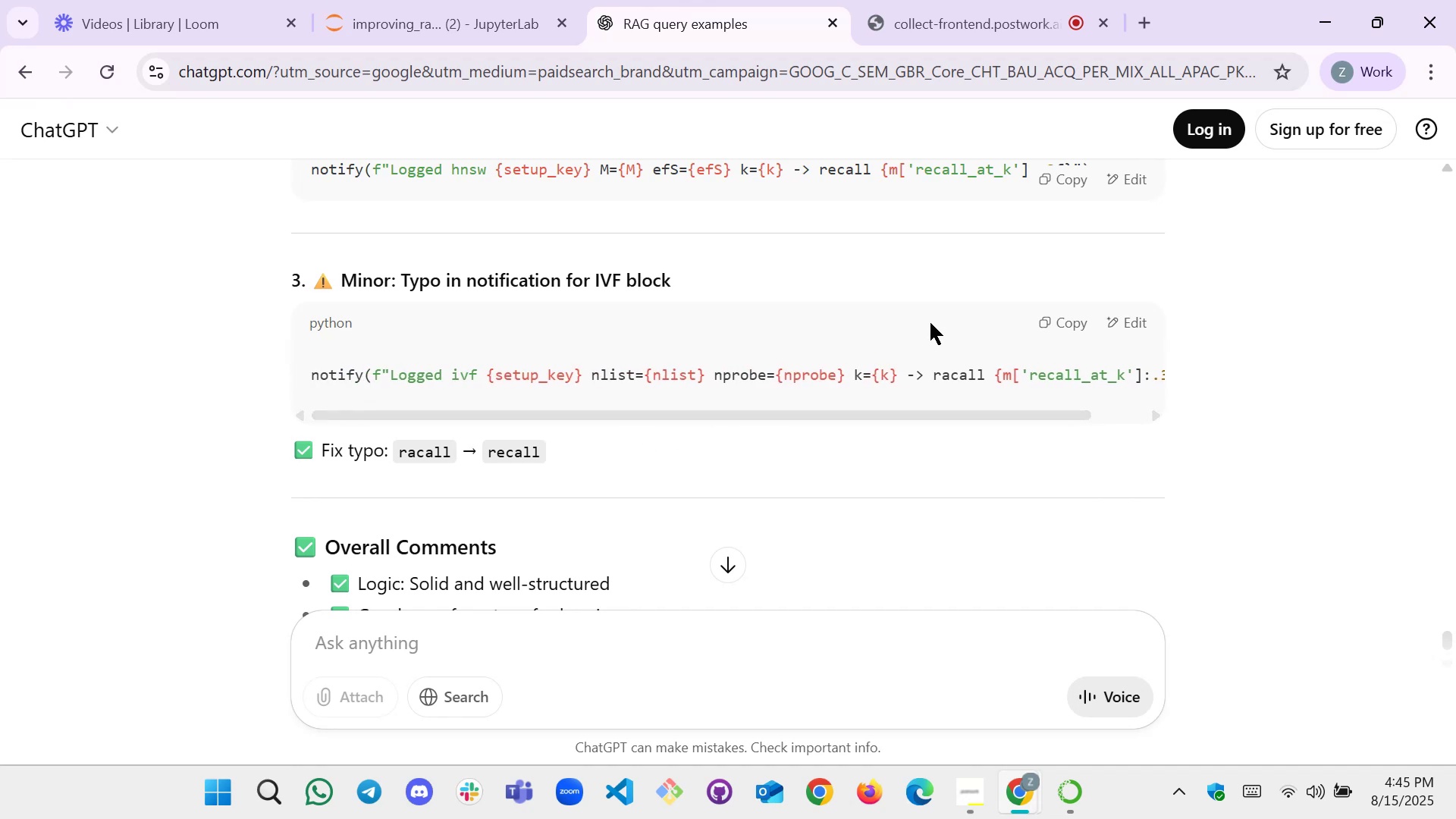 
left_click([451, 1])
 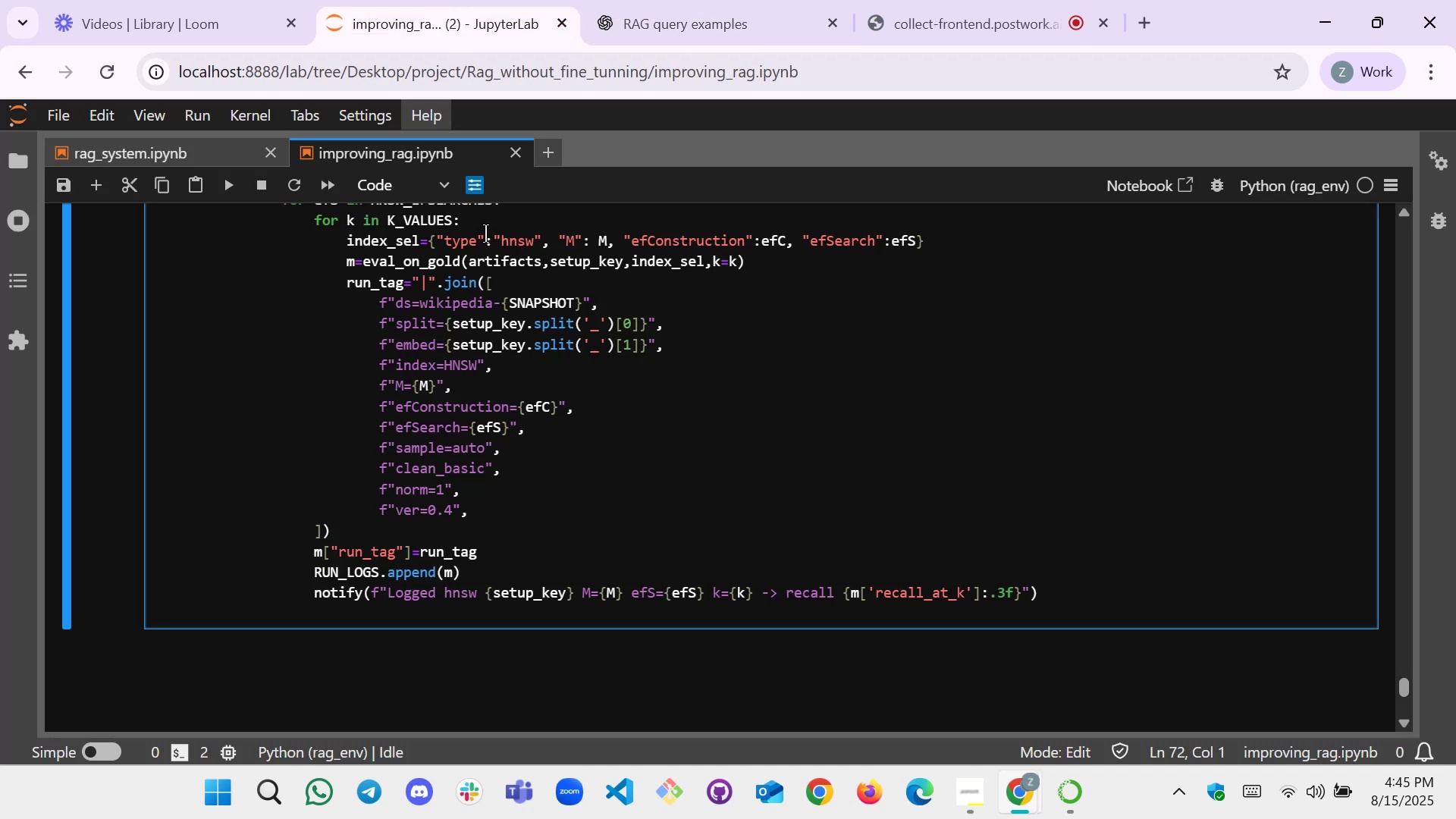 
scroll: coordinate [478, 316], scroll_direction: up, amount: 6.0
 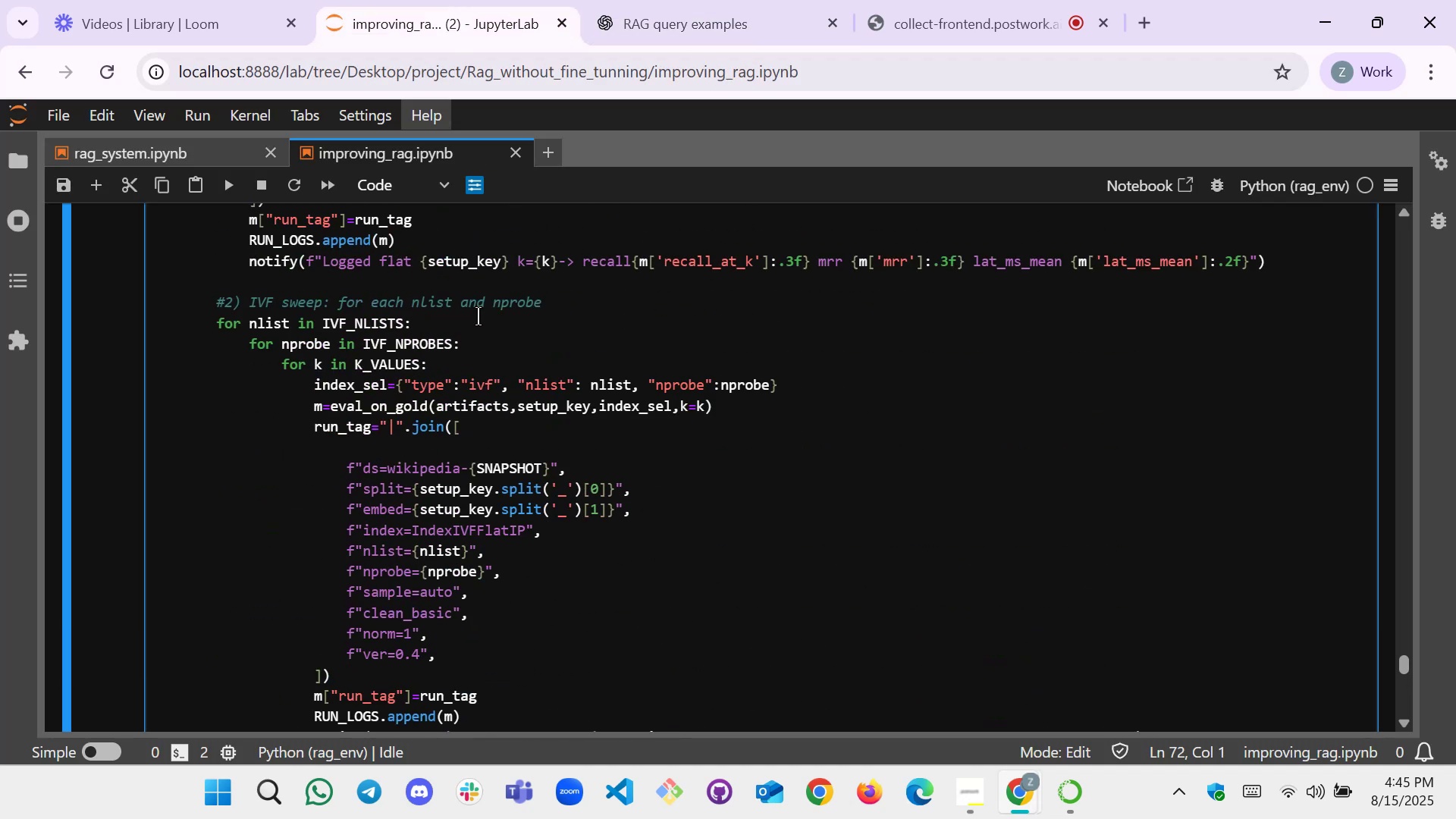 
scroll: coordinate [478, 316], scroll_direction: down, amount: 1.0
 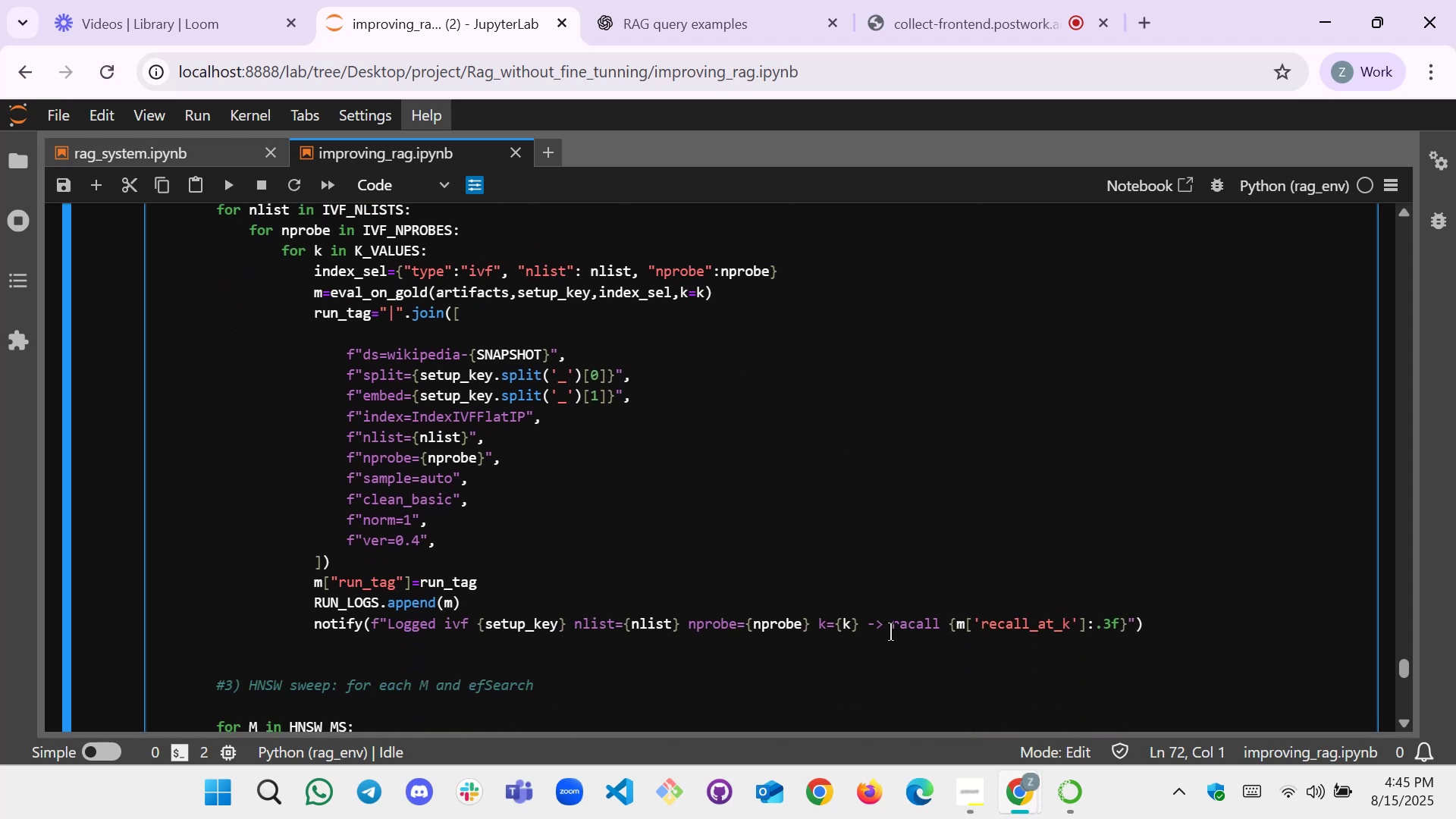 
left_click([910, 630])
 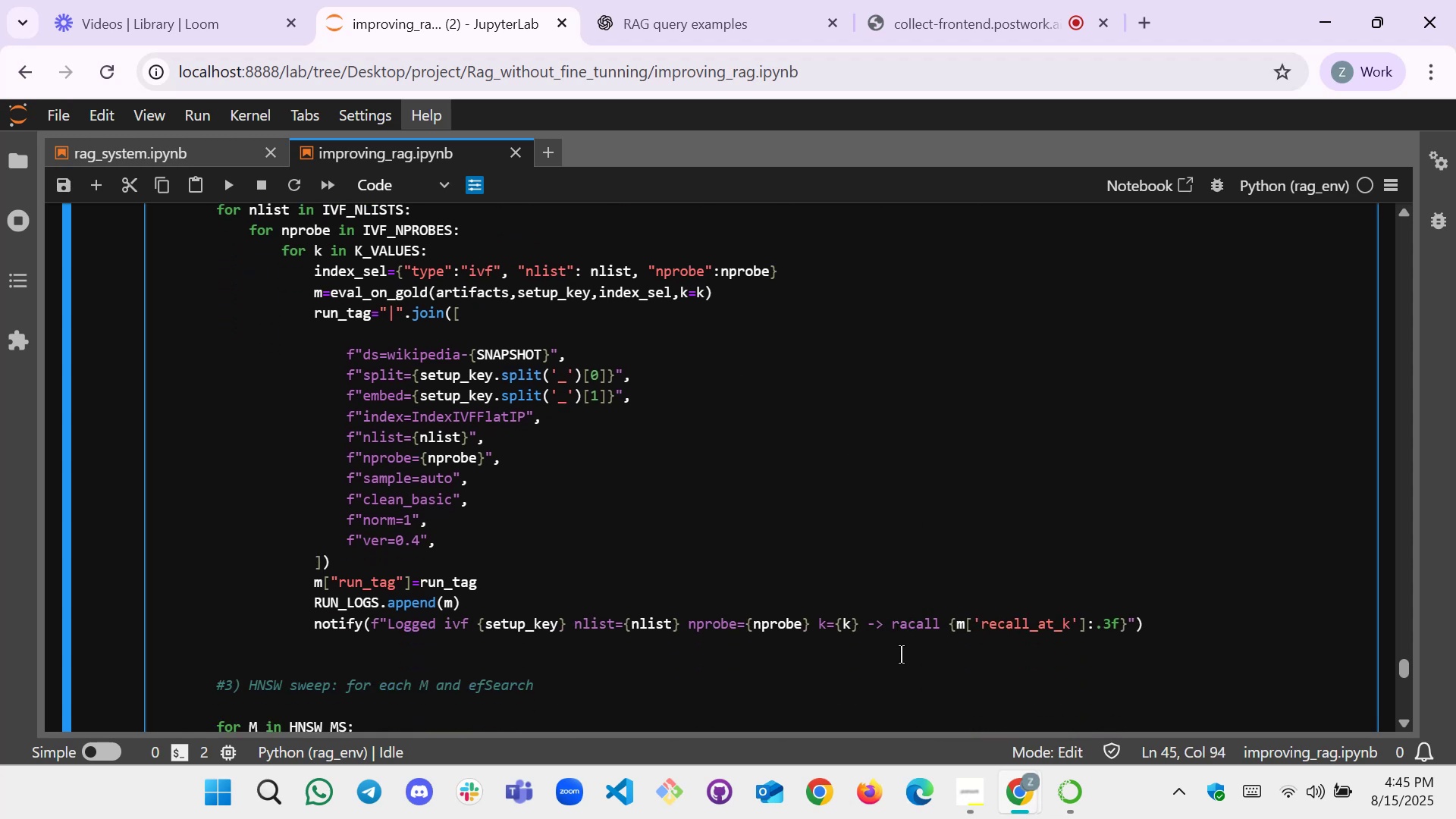 
key(Backspace)
 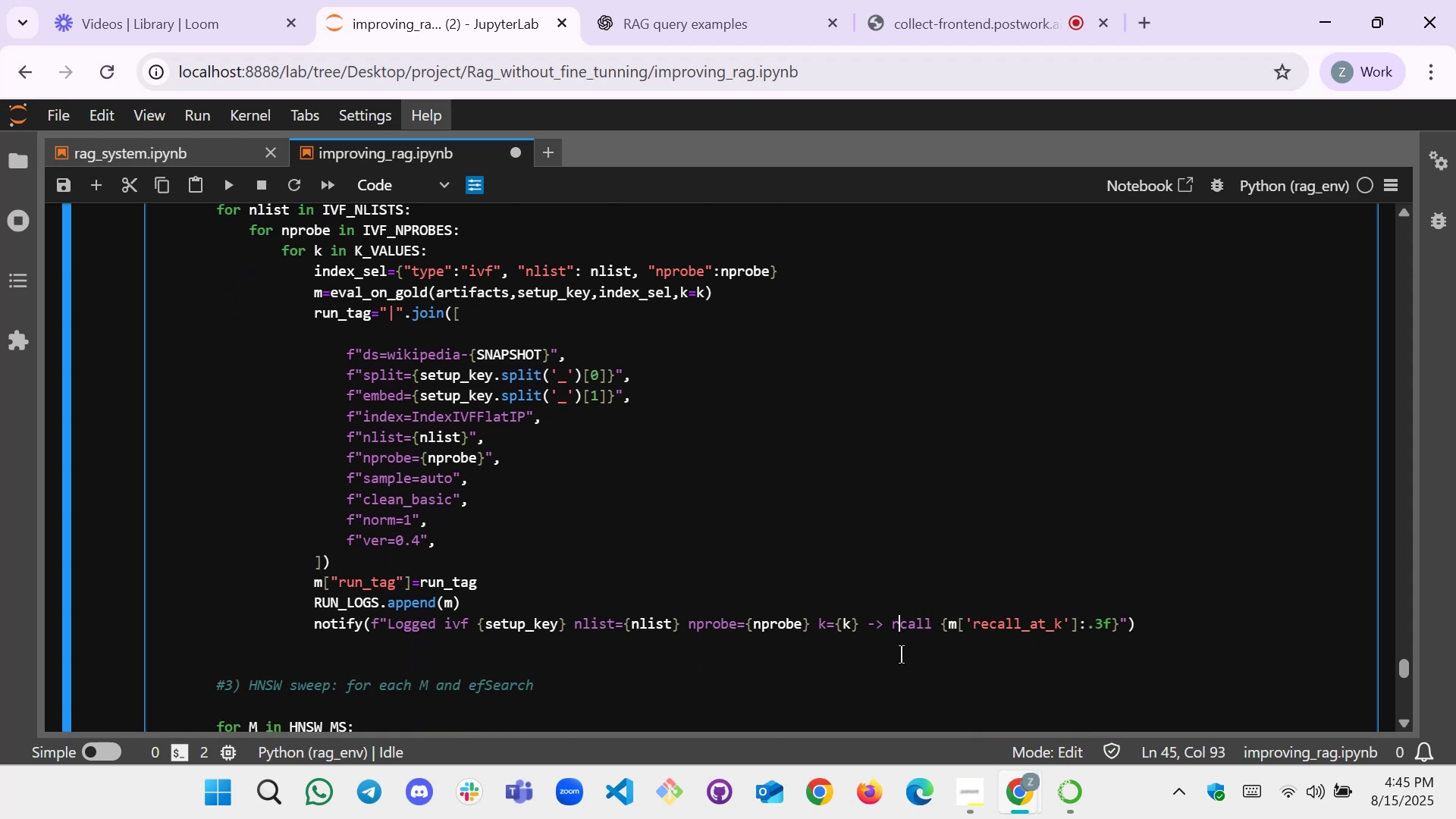 
key(E)
 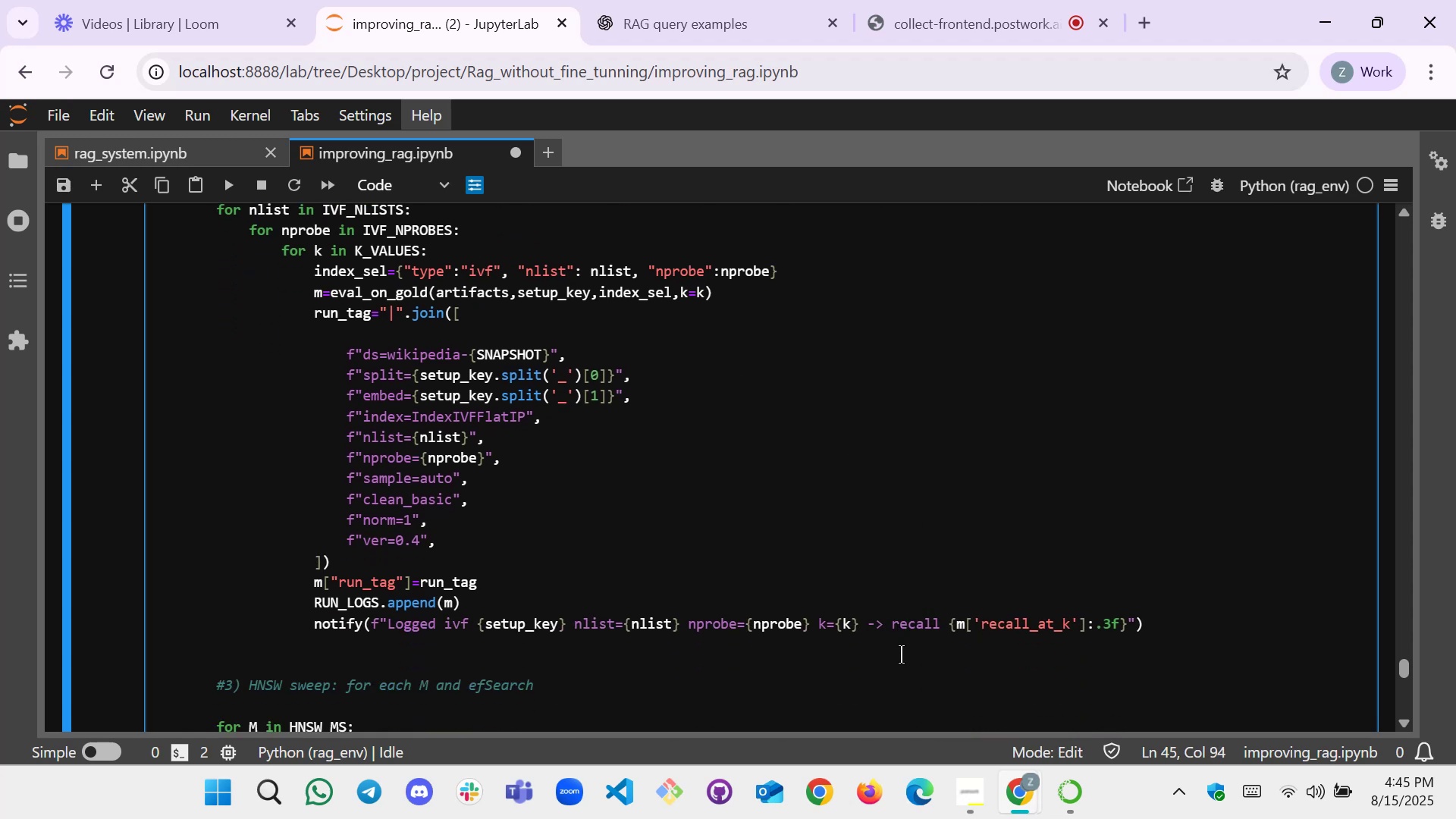 